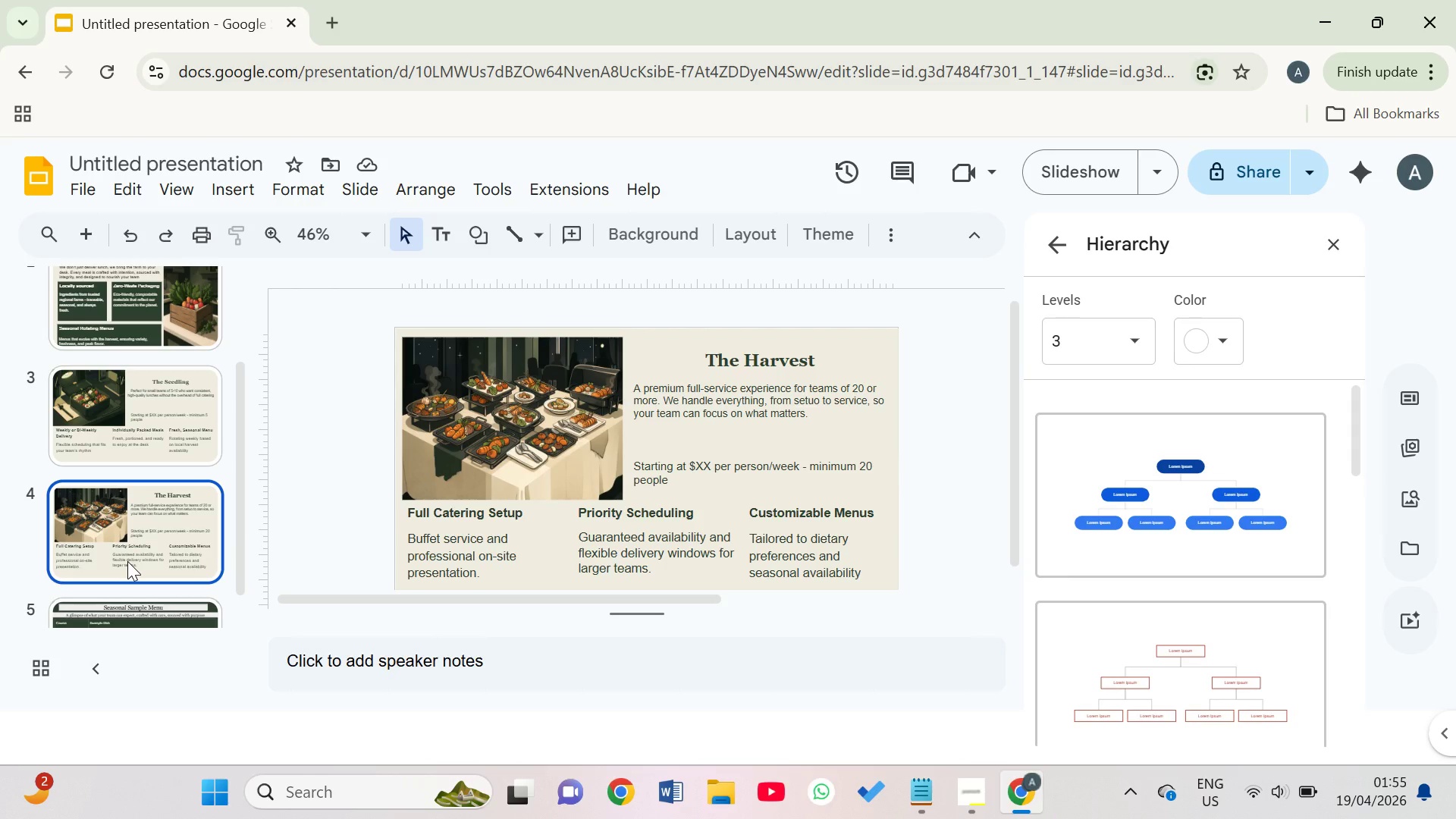 
left_click([124, 541])
 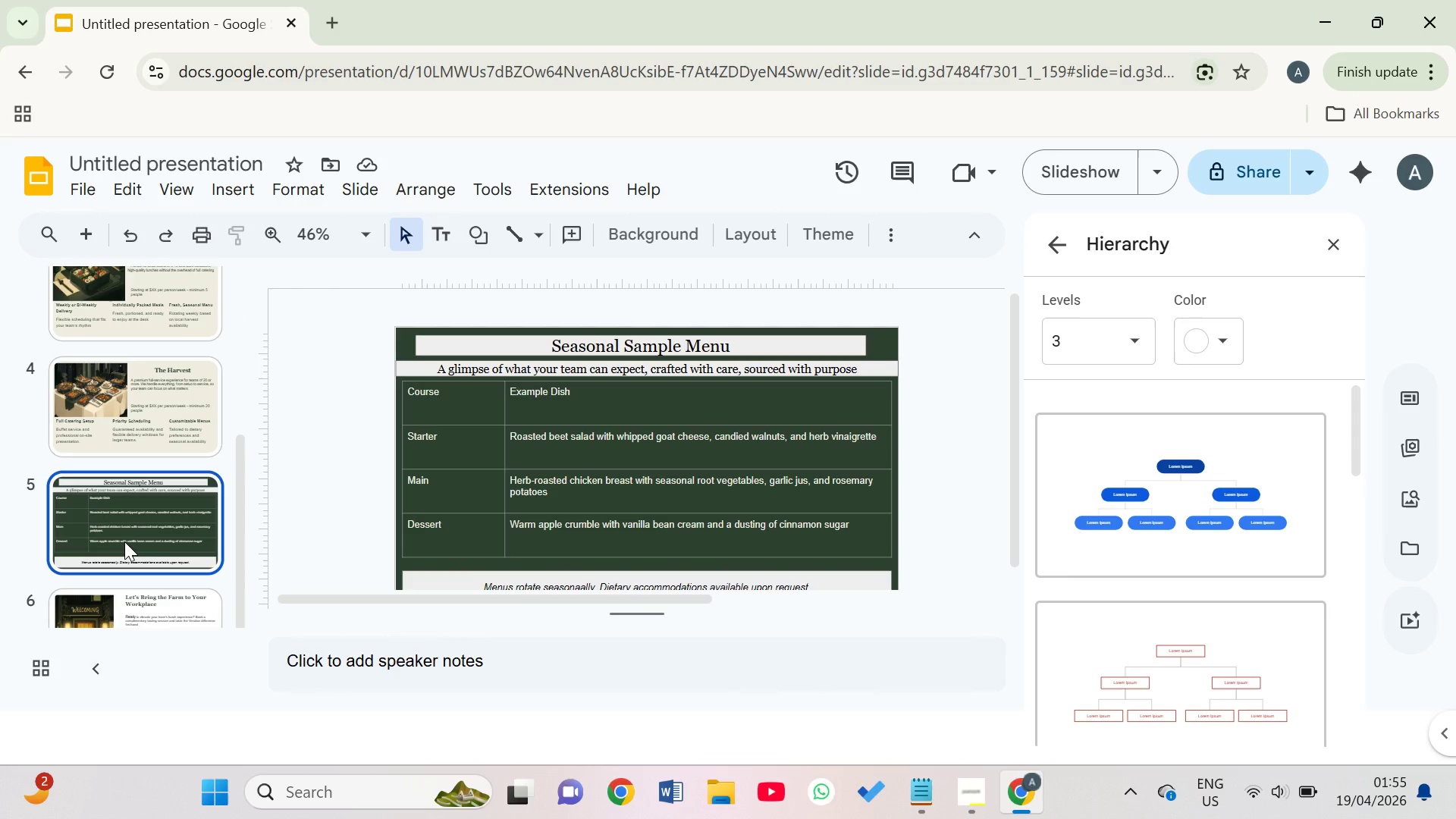 
wait(11.17)
 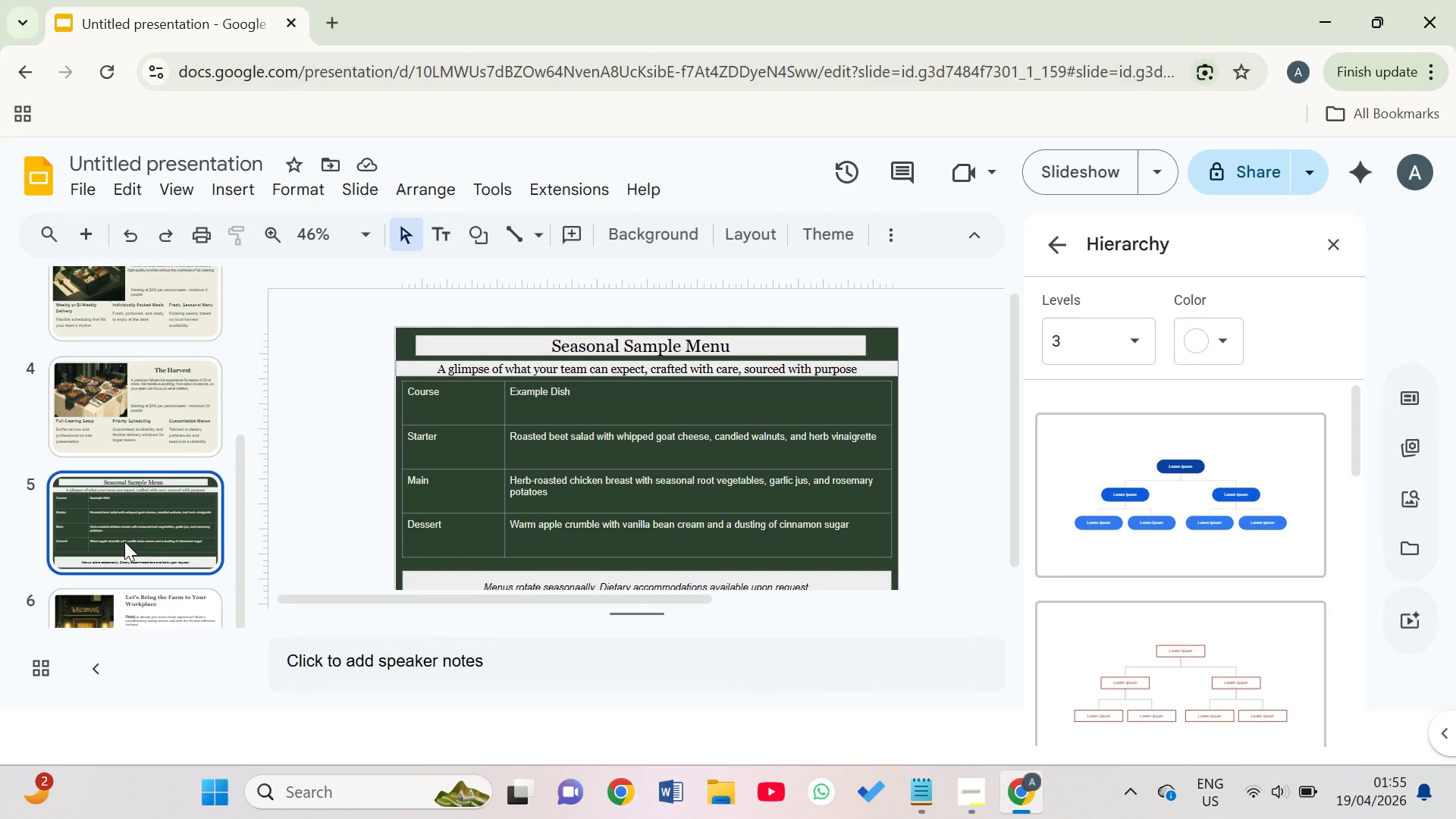 
left_click([190, 601])
 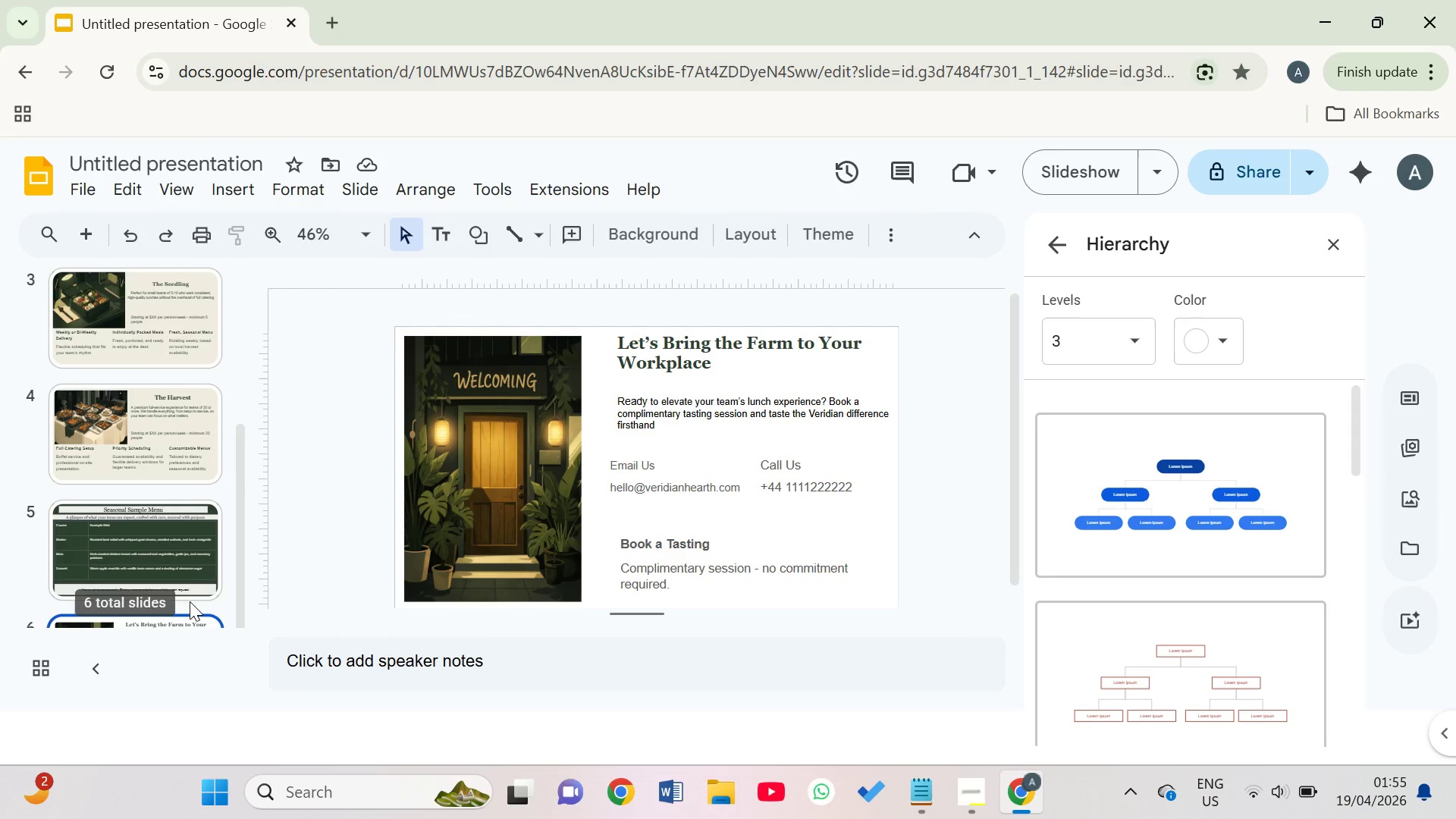 
wait(6.92)
 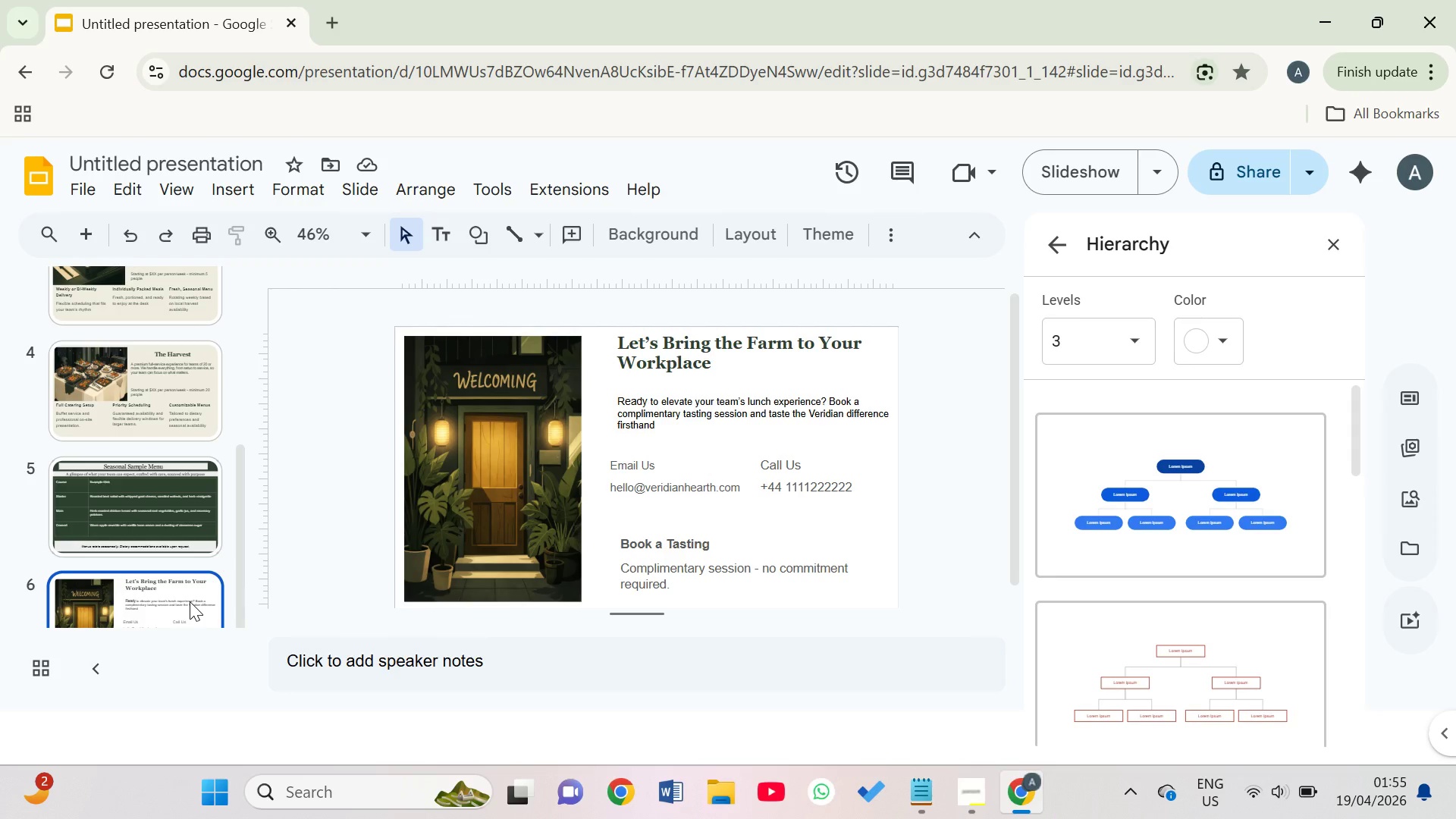 
left_click([119, 486])
 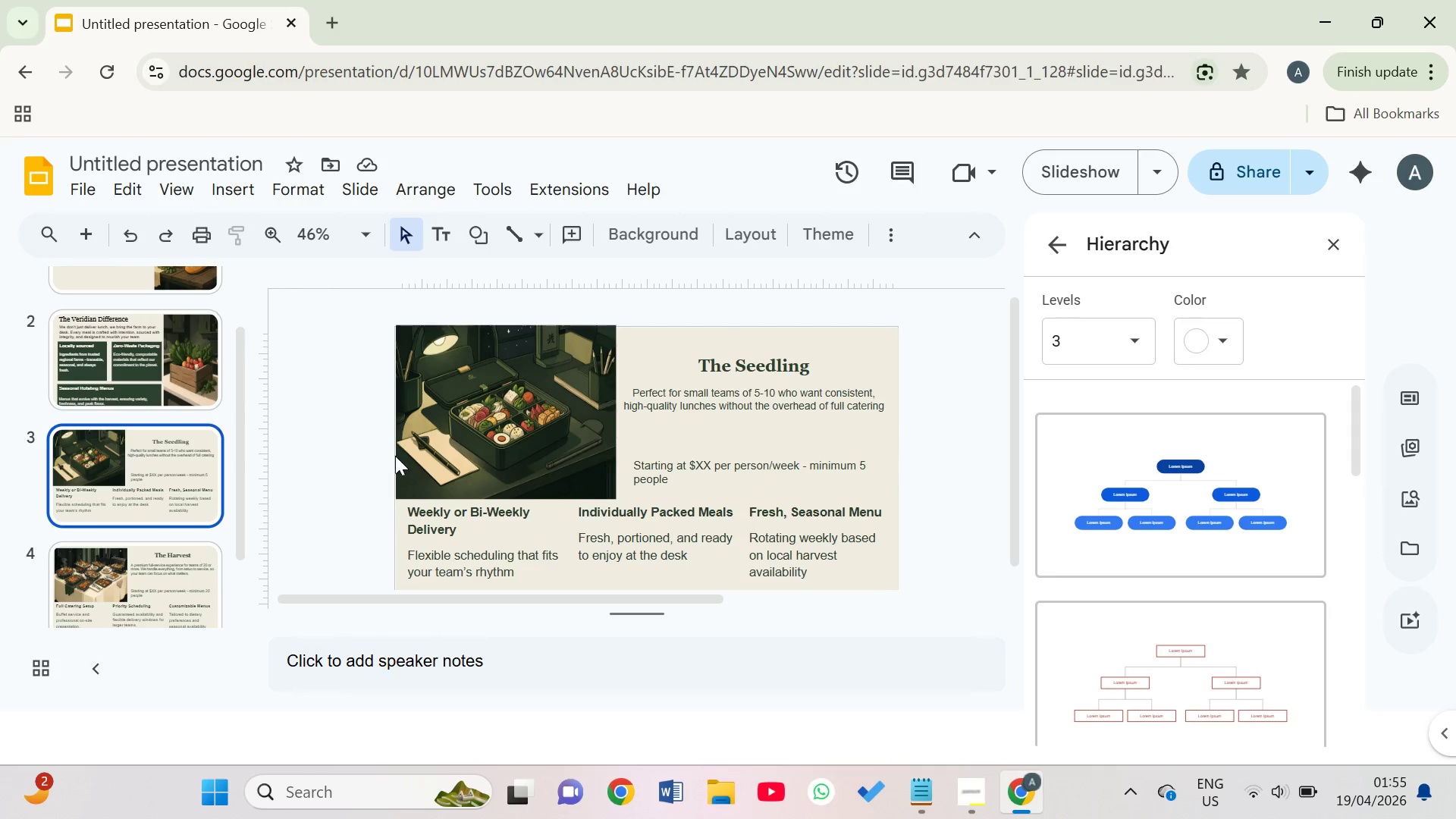 
left_click([459, 439])
 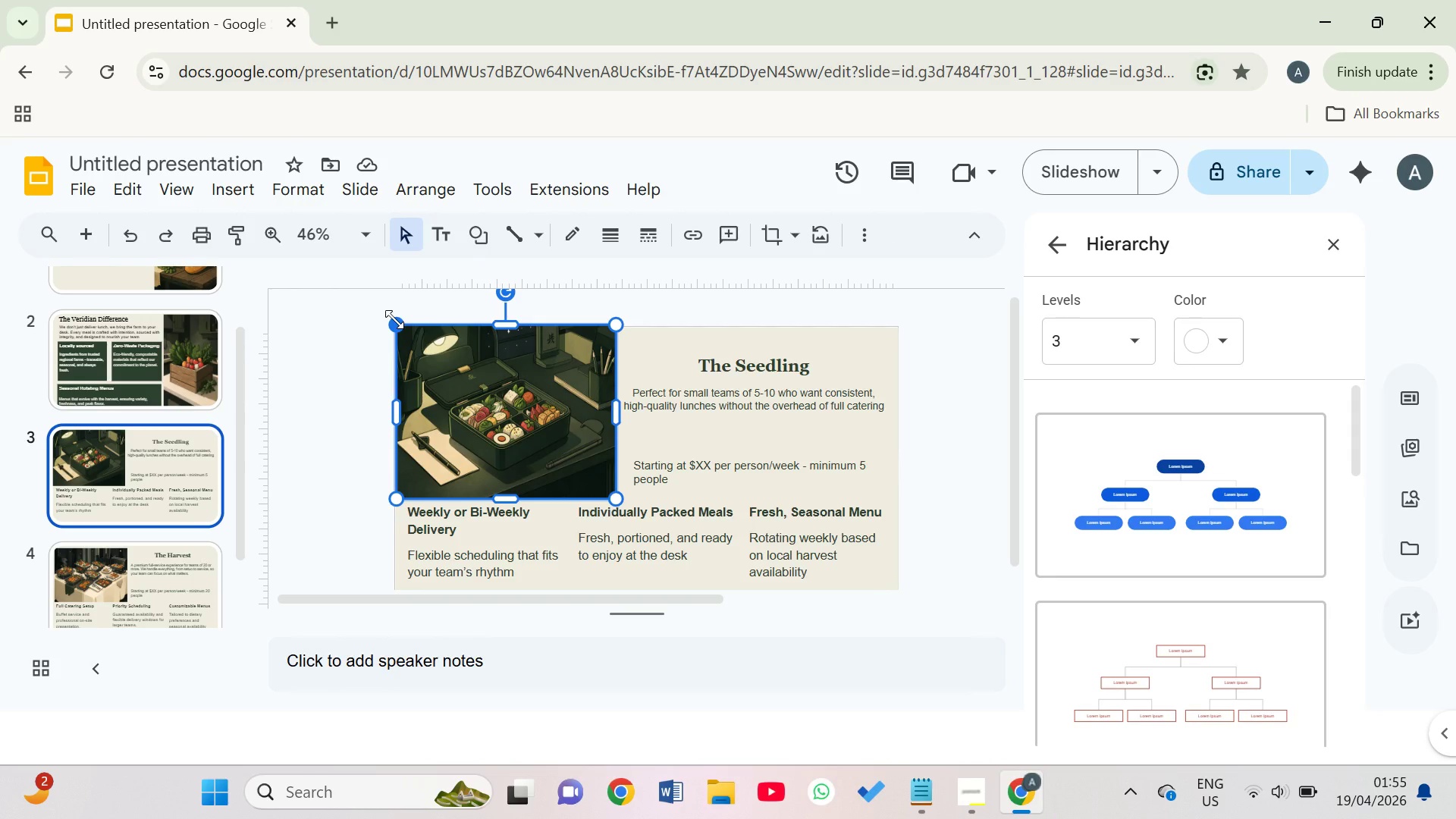 
left_click_drag(start_coordinate=[394, 319], to_coordinate=[404, 340])
 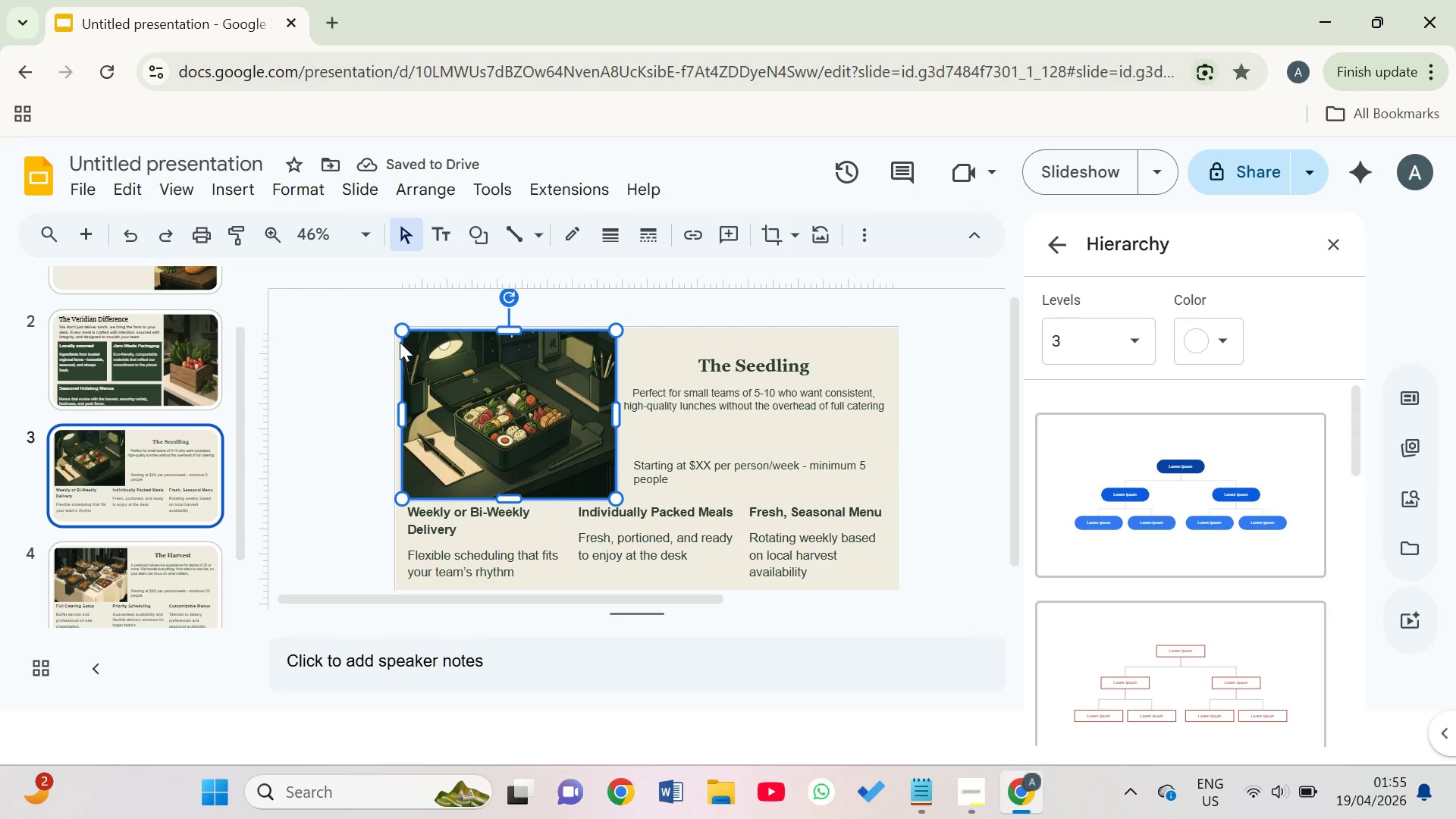 
left_click_drag(start_coordinate=[400, 328], to_coordinate=[405, 337])
 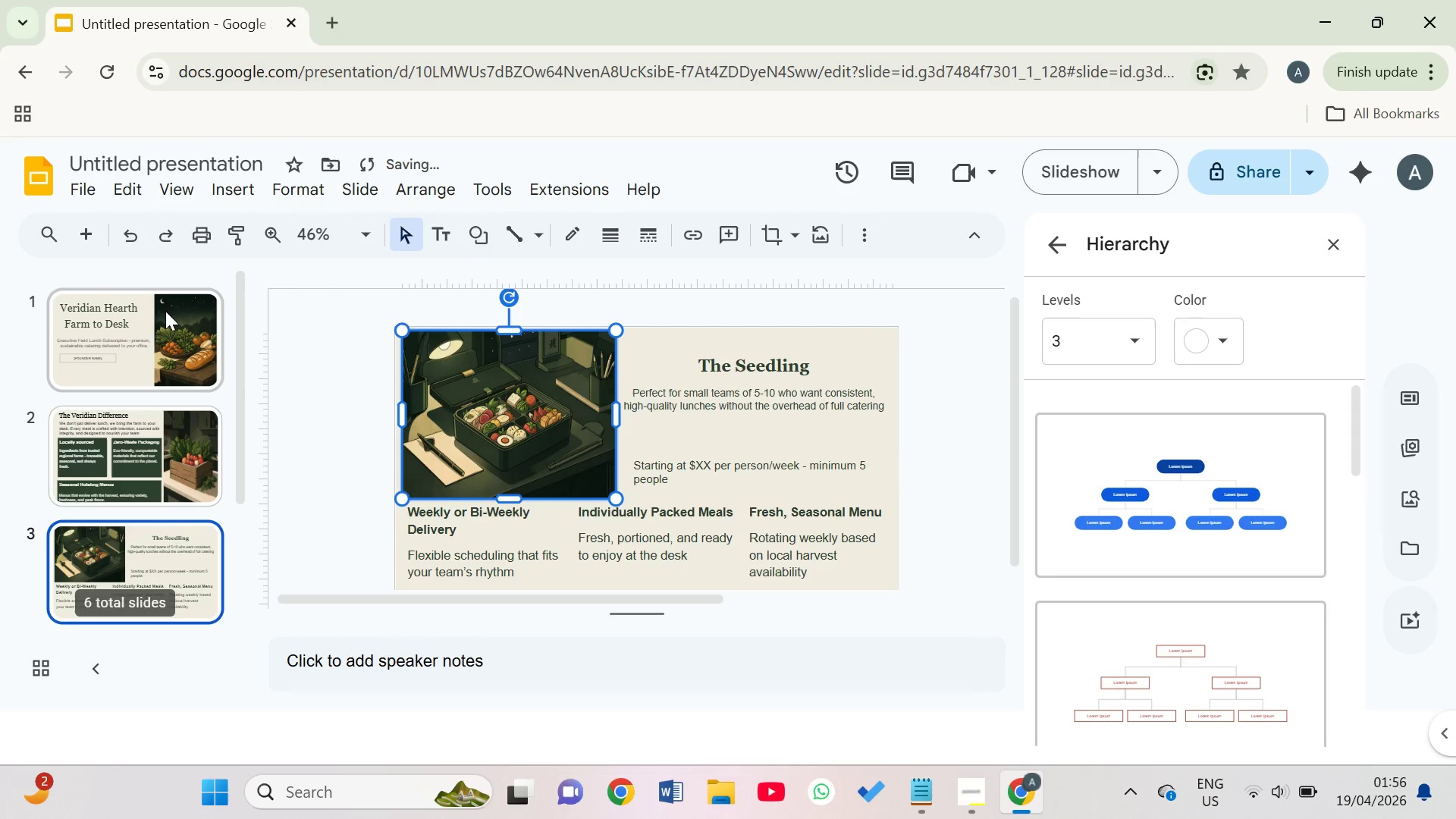 
left_click([118, 346])
 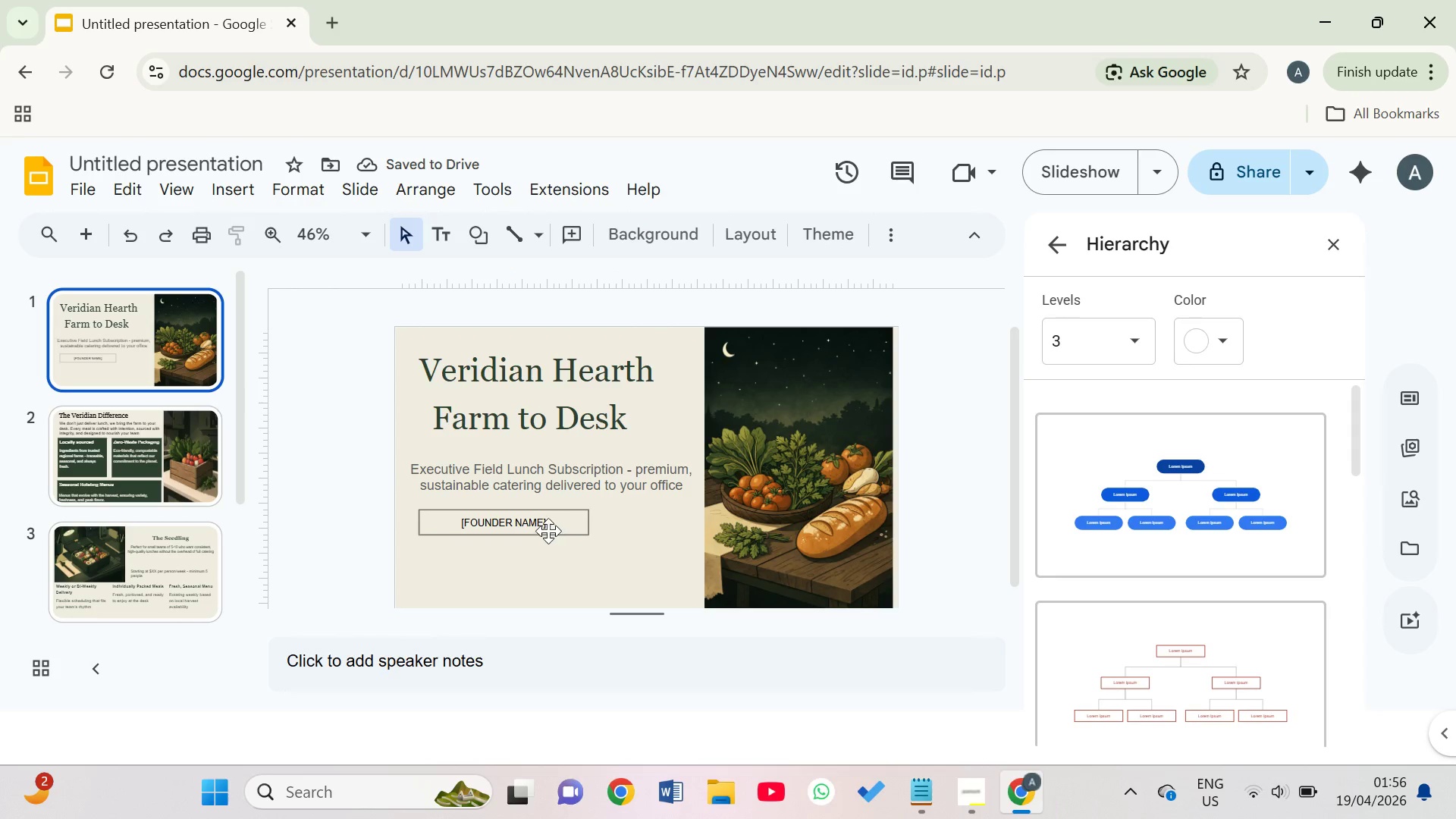 
double_click([538, 522])
 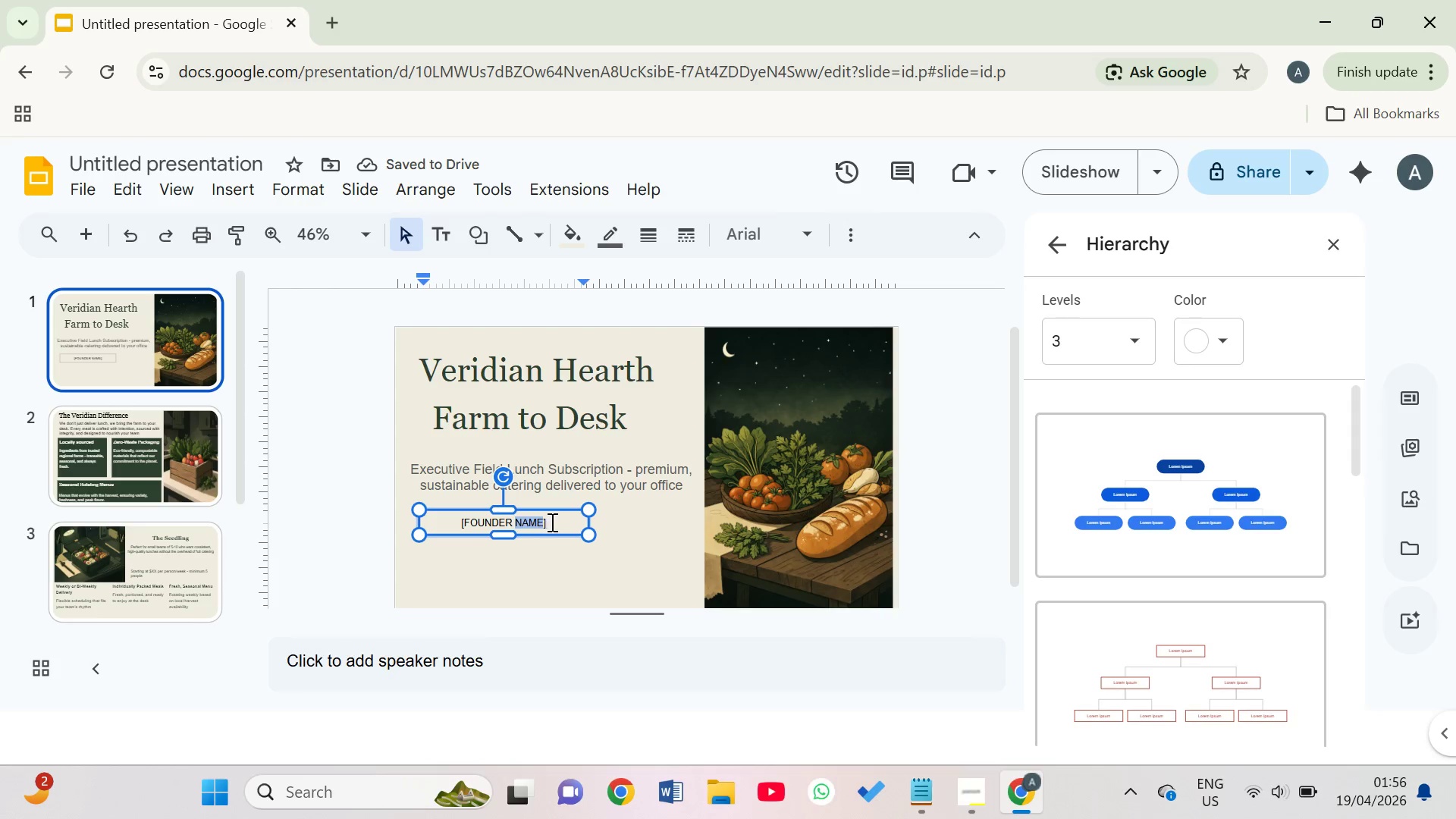 
left_click([551, 522])
 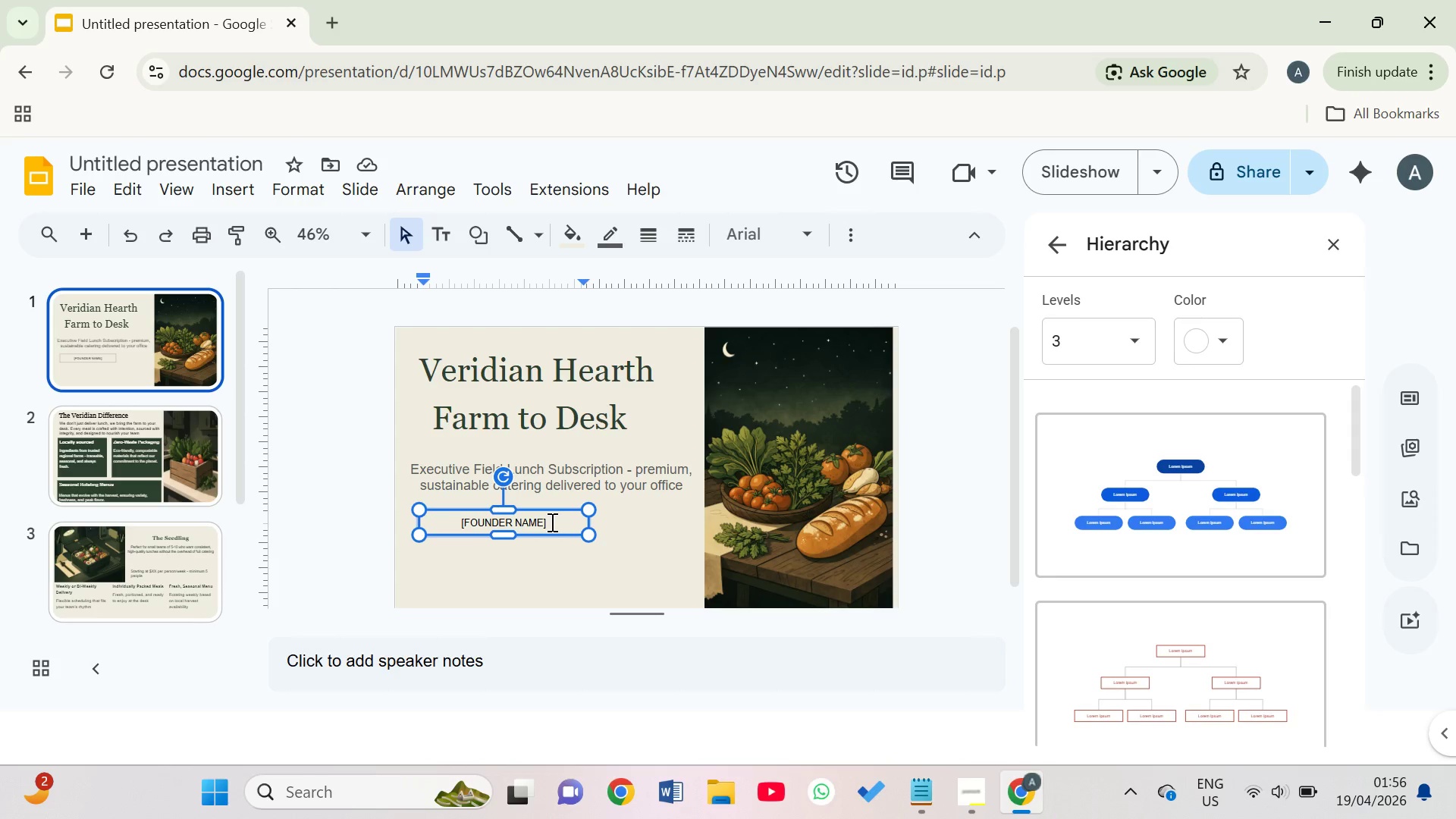 
key(Backslash)
 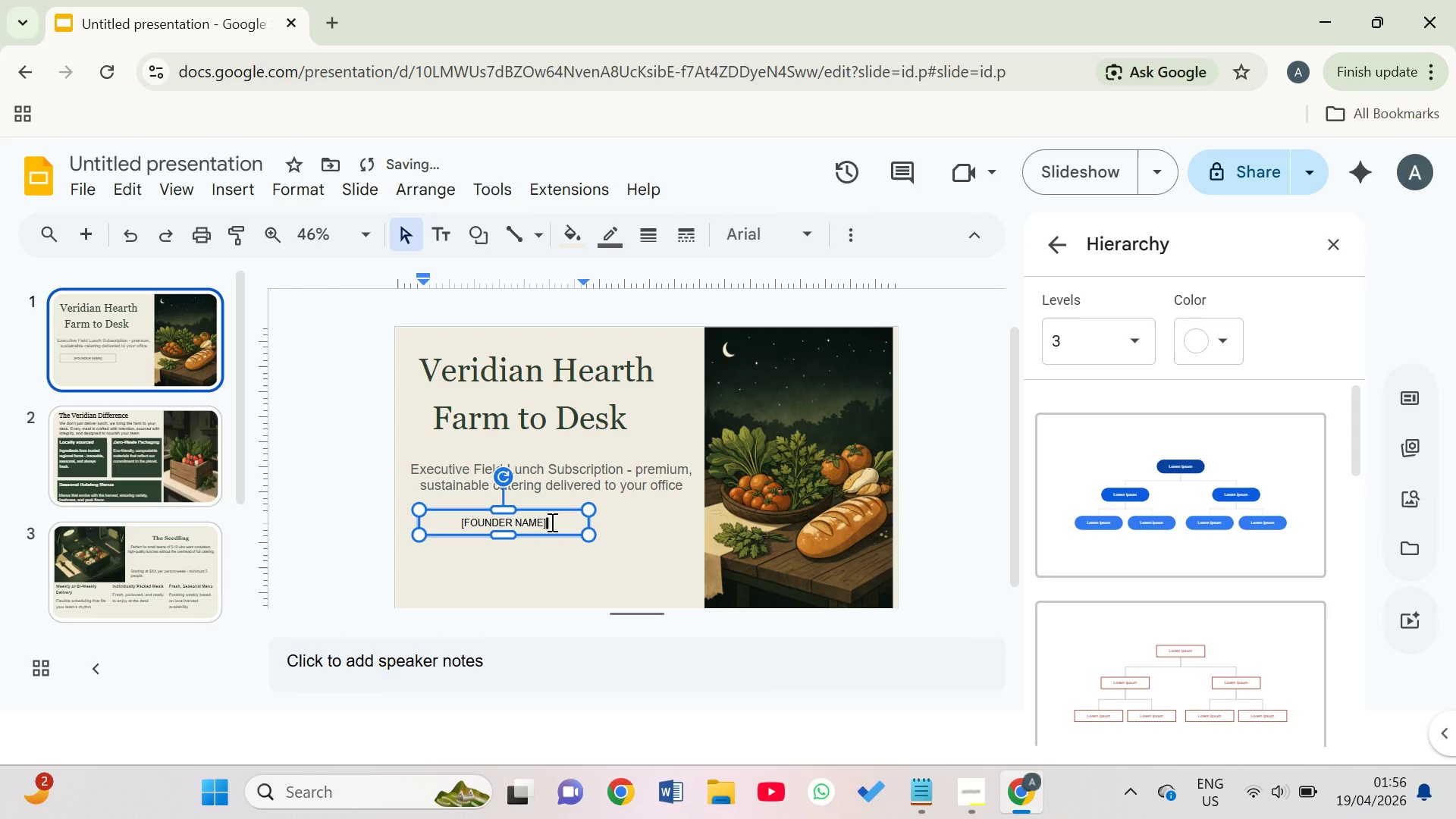 
key(Backspace)
 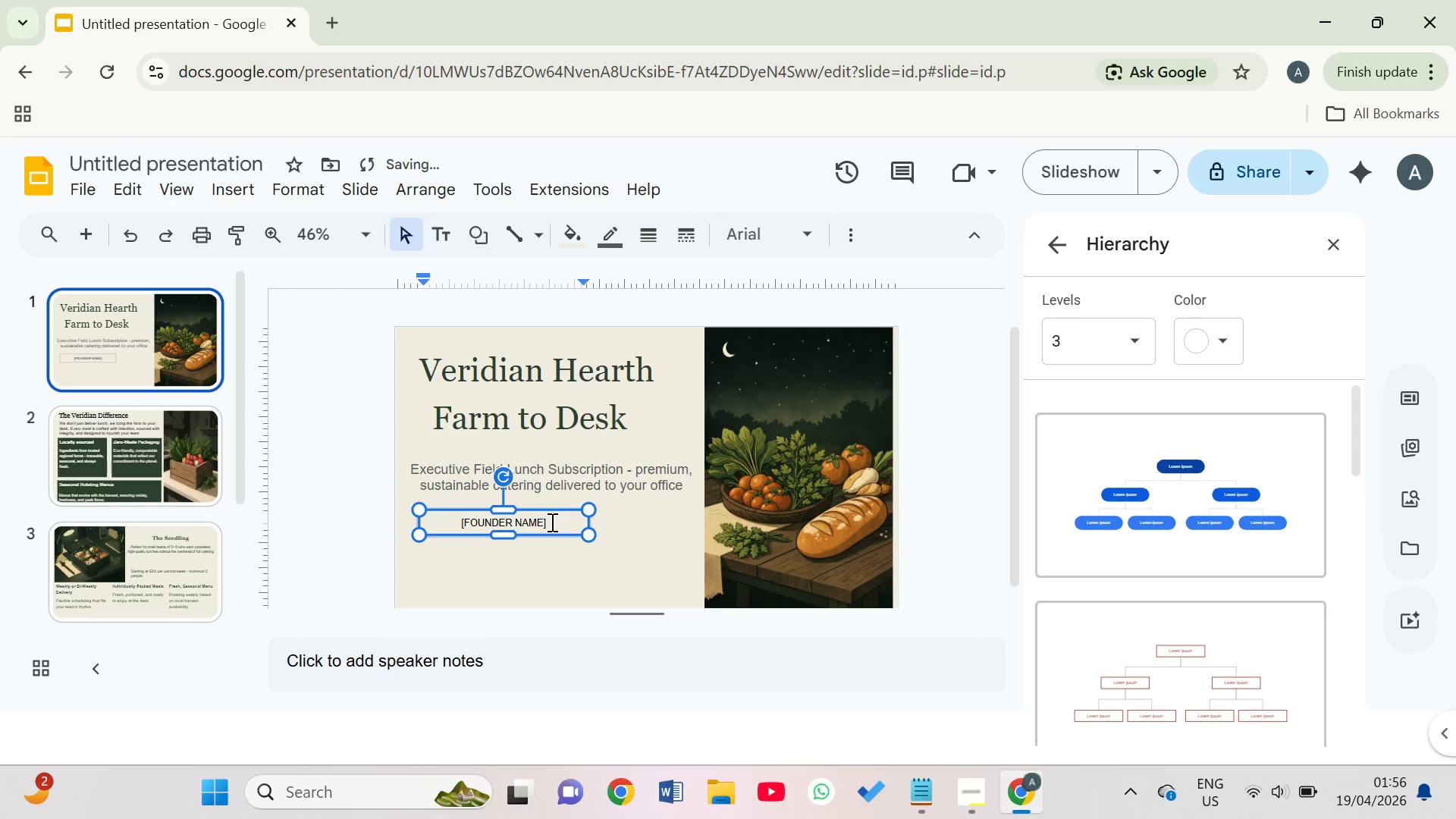 
key(Backspace)
 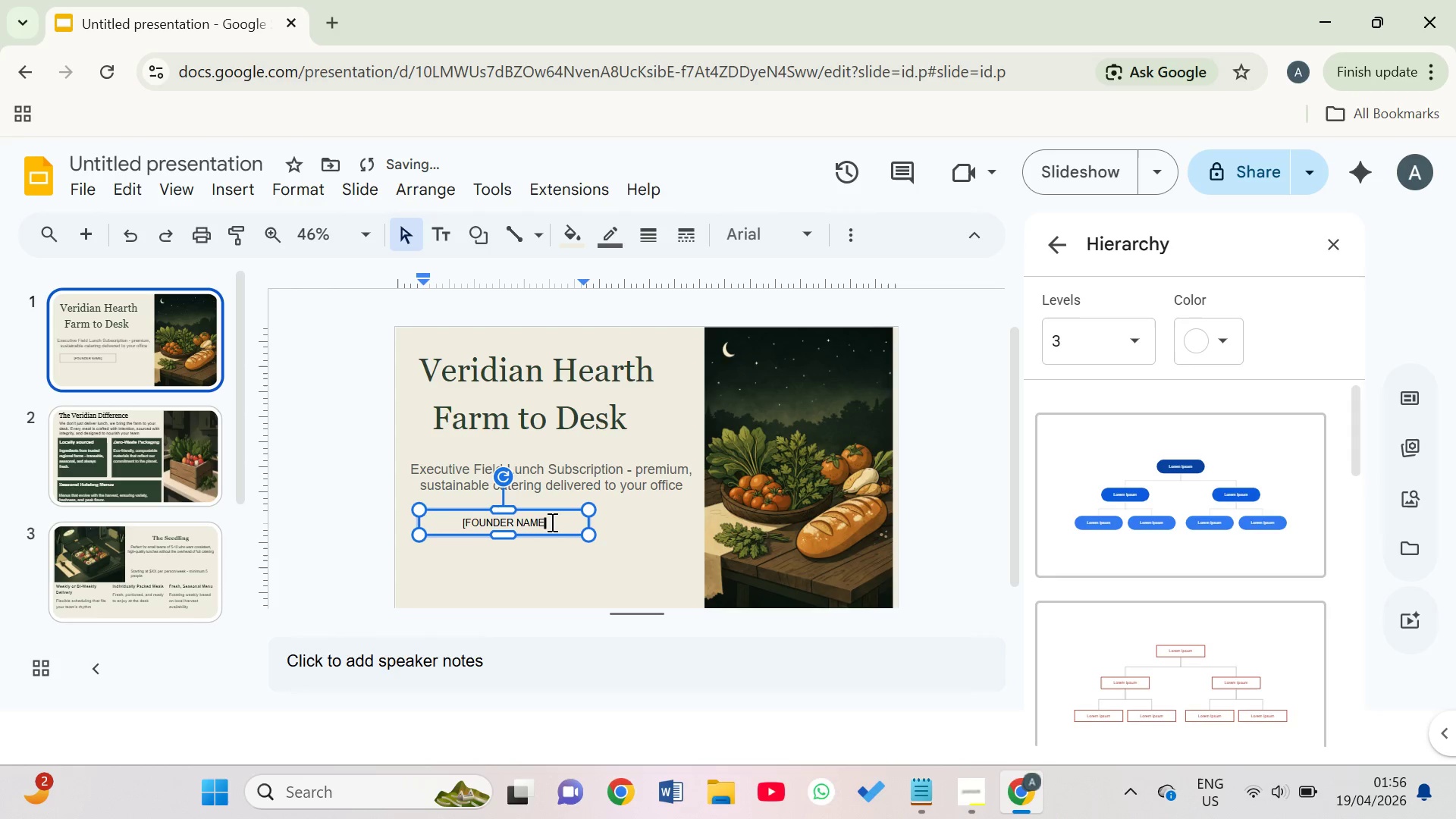 
key(Shift+ShiftLeft)
 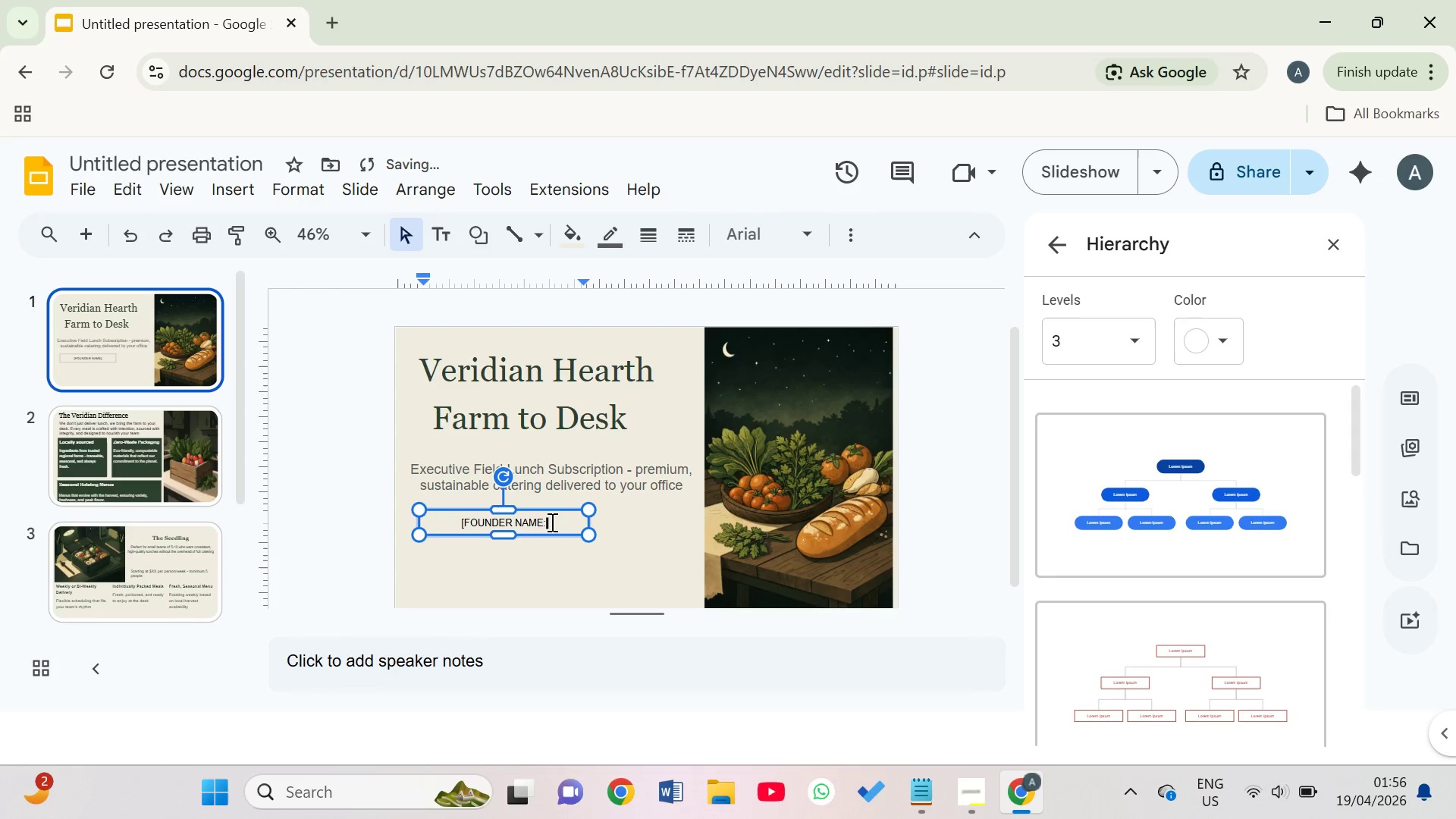 
key(Shift+Semicolon)
 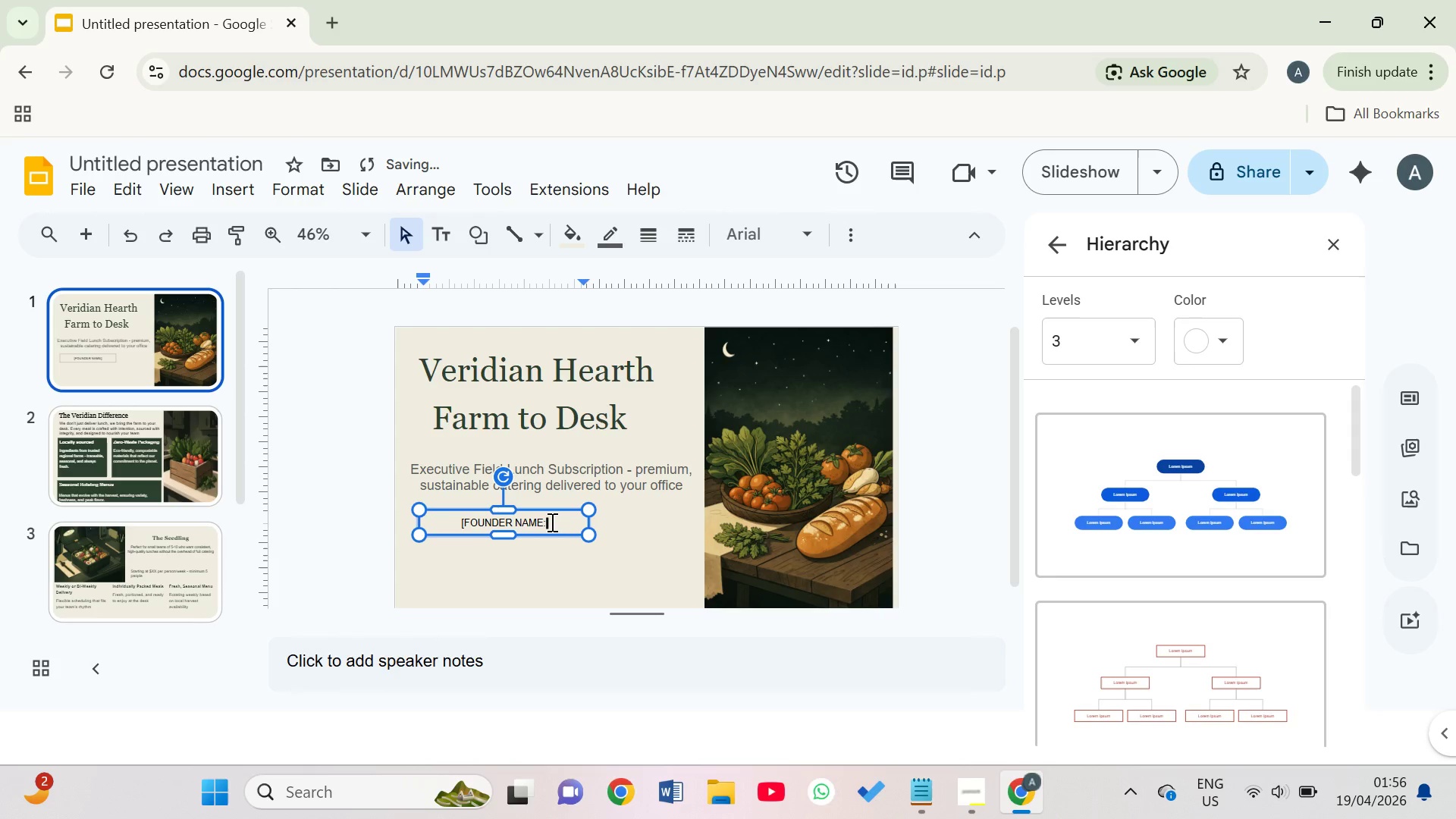 
key(Alt+AltRight)
 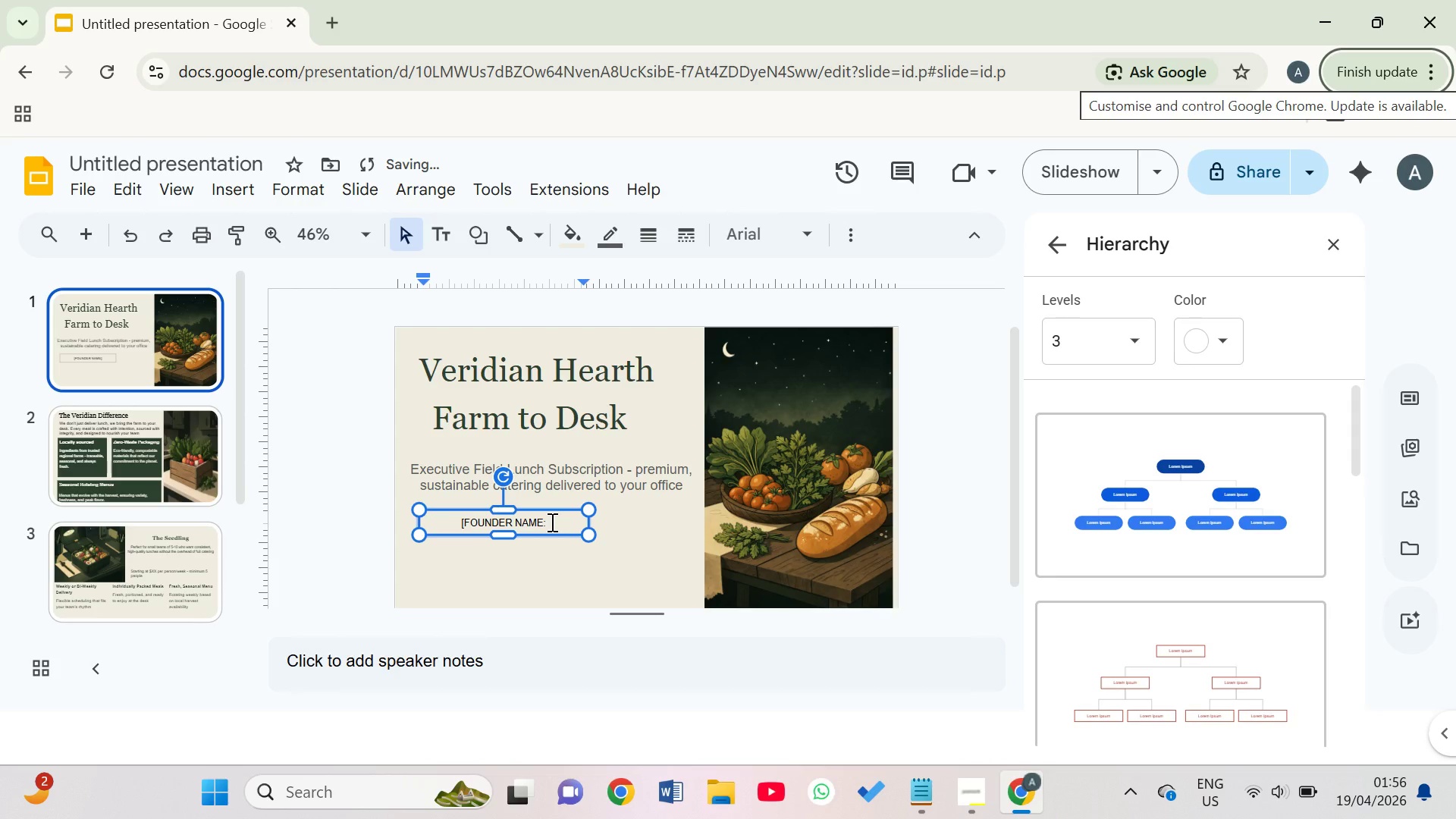 
hold_key(key=CapsLock, duration=0.39)
 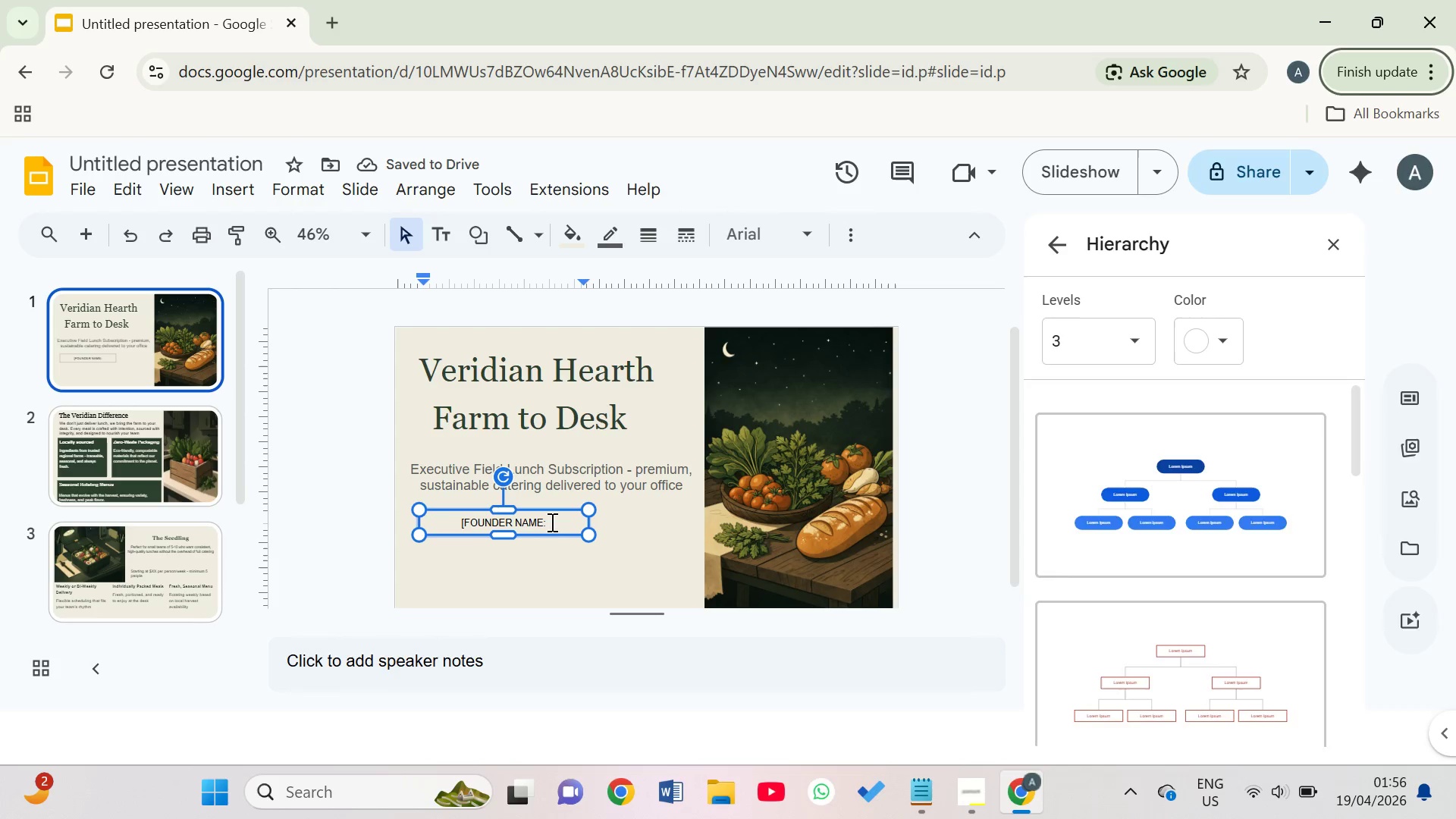 
key(Space)
 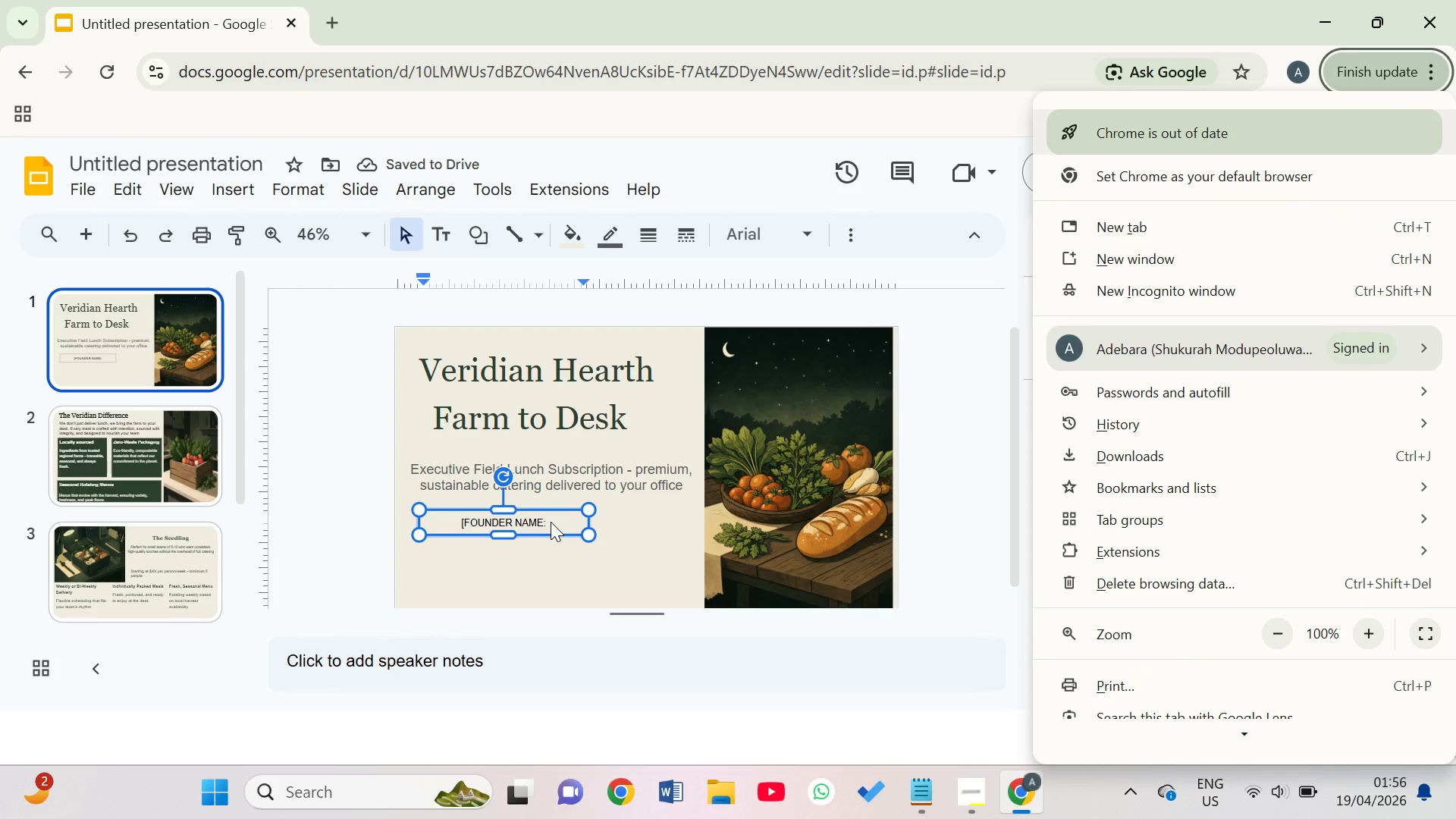 
left_click([551, 522])
 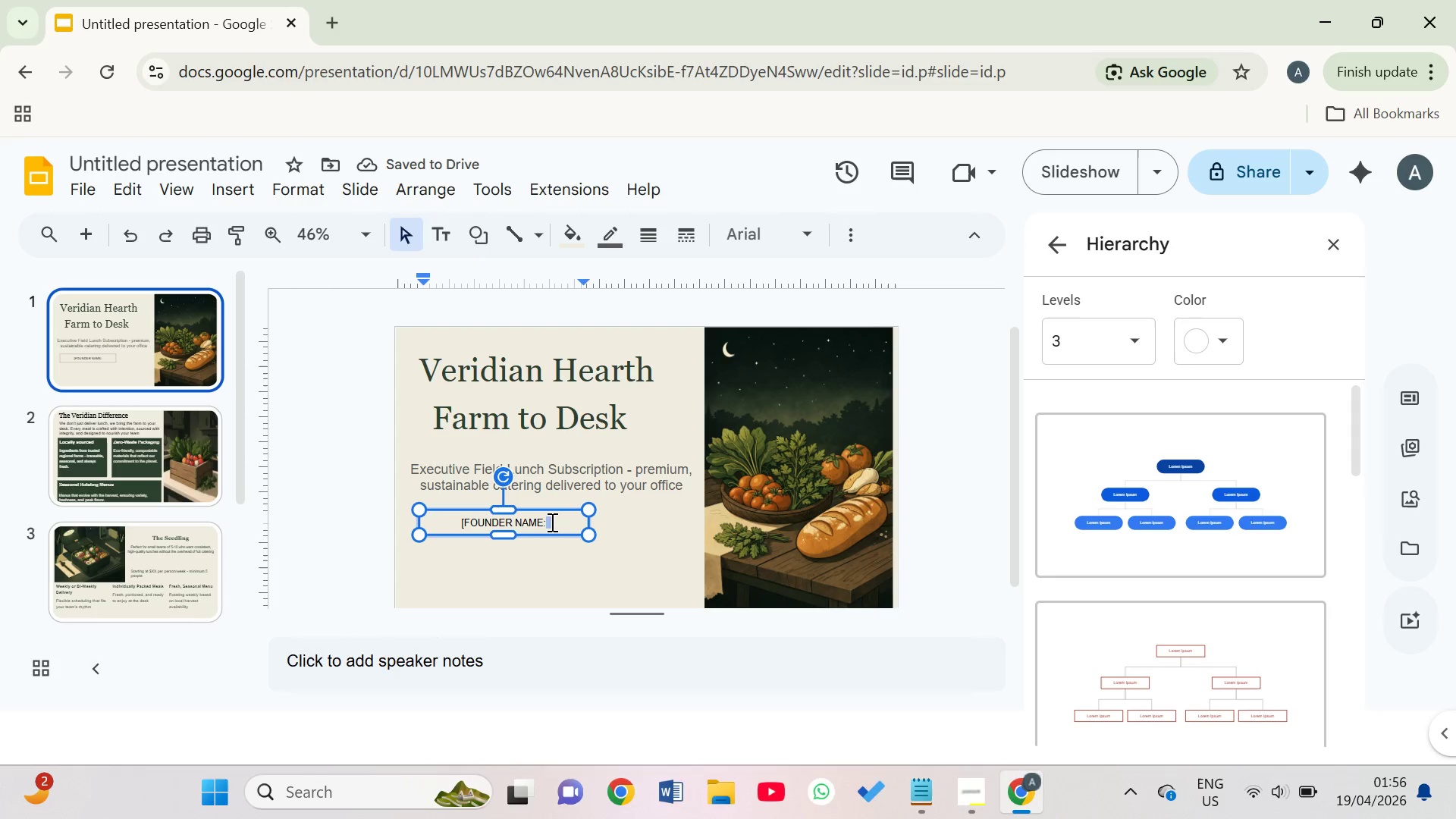 
left_click([551, 522])
 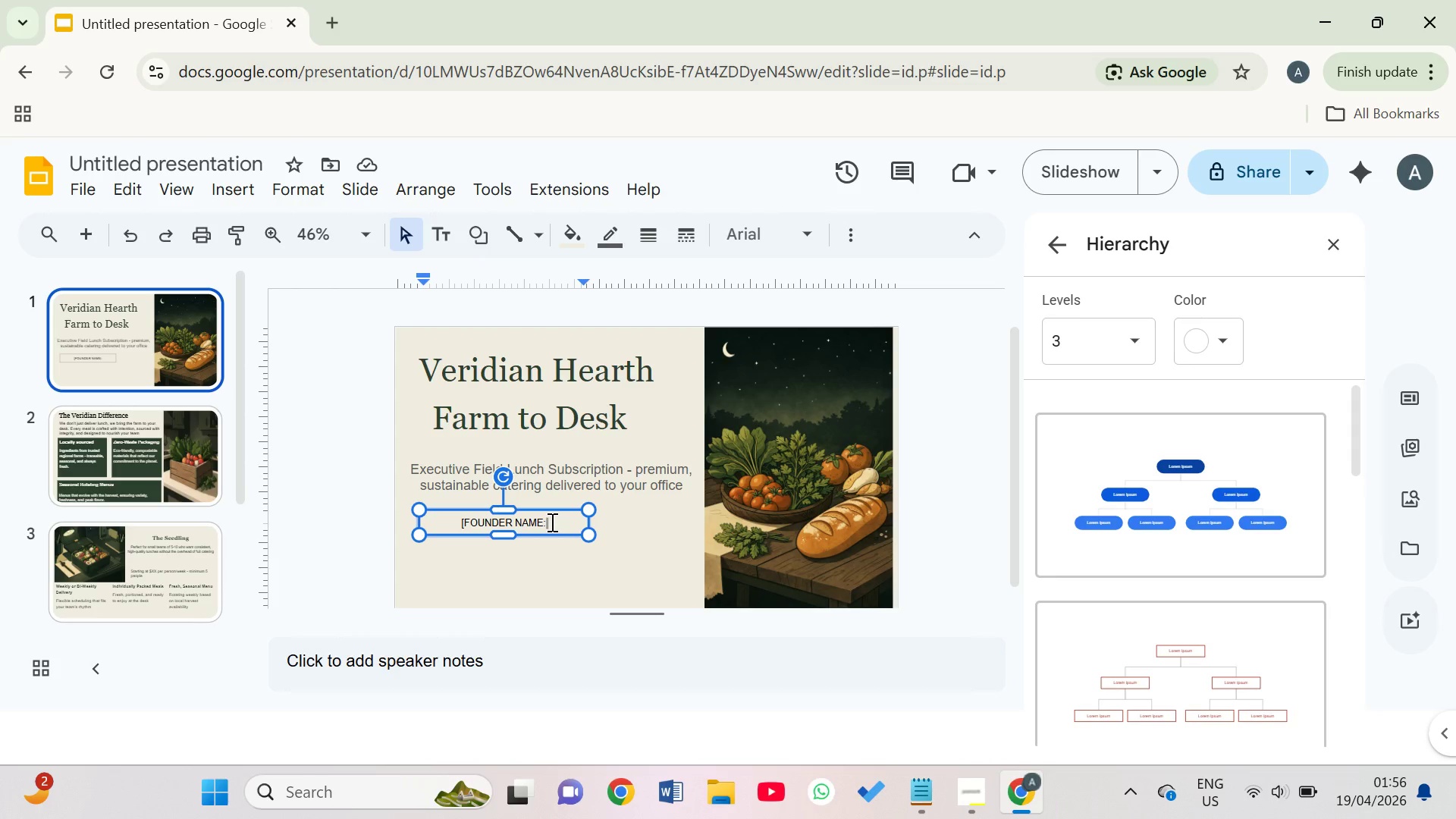 
left_click_drag(start_coordinate=[551, 522], to_coordinate=[462, 523])
 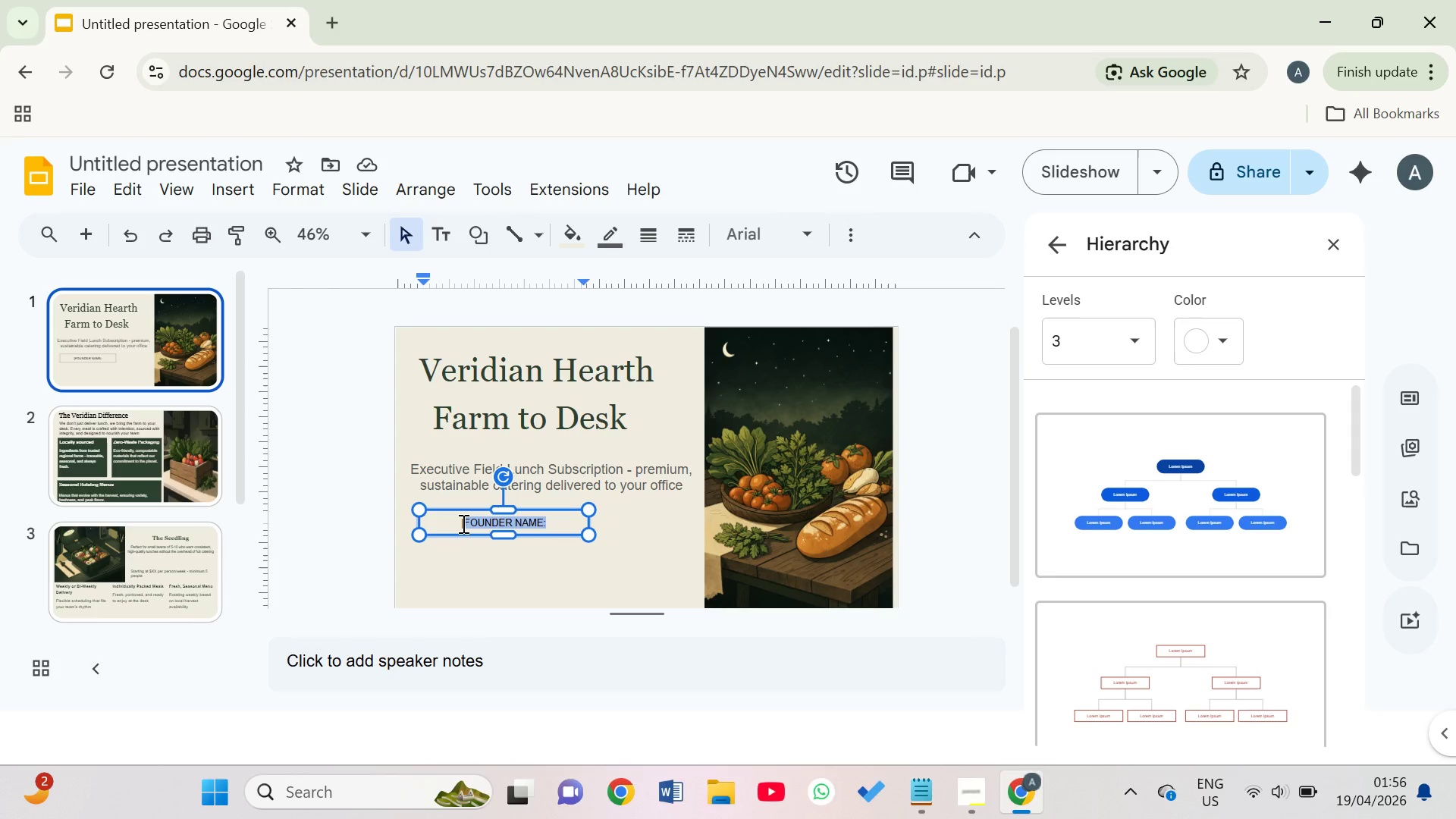 
key(ArrowRight)
 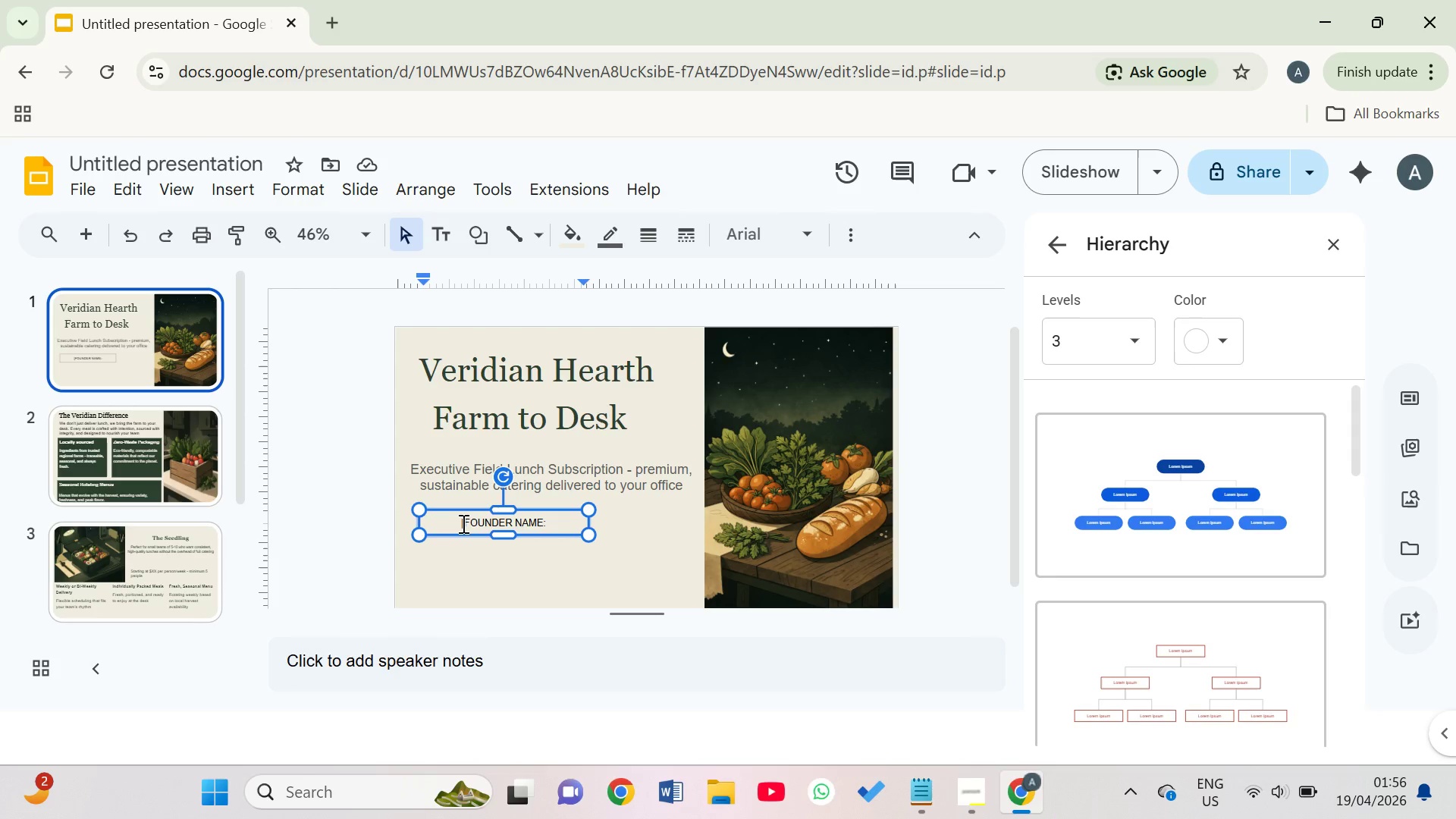 
type( john doe)
 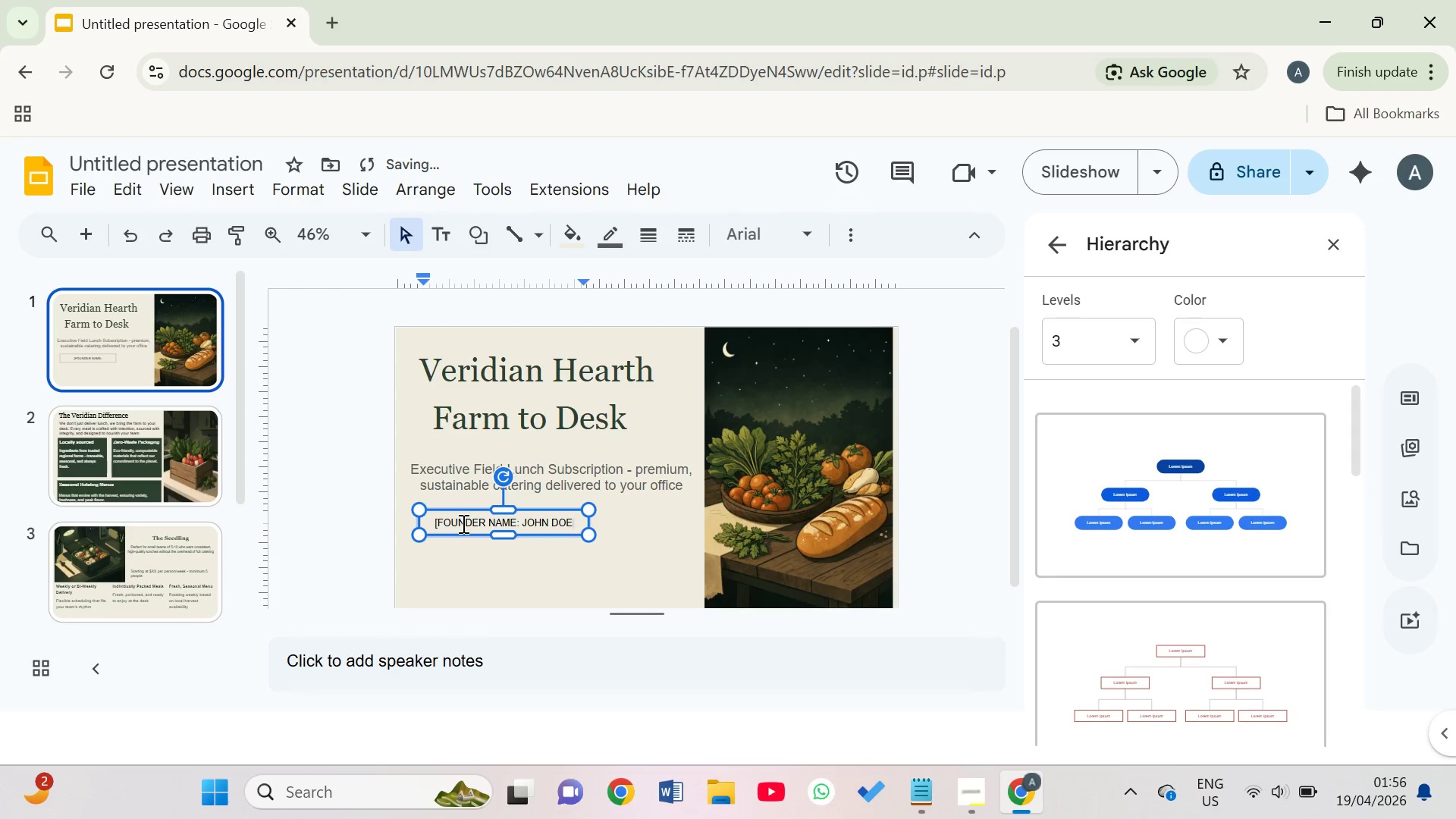 
hold_key(key=CapsLock, duration=0.39)
 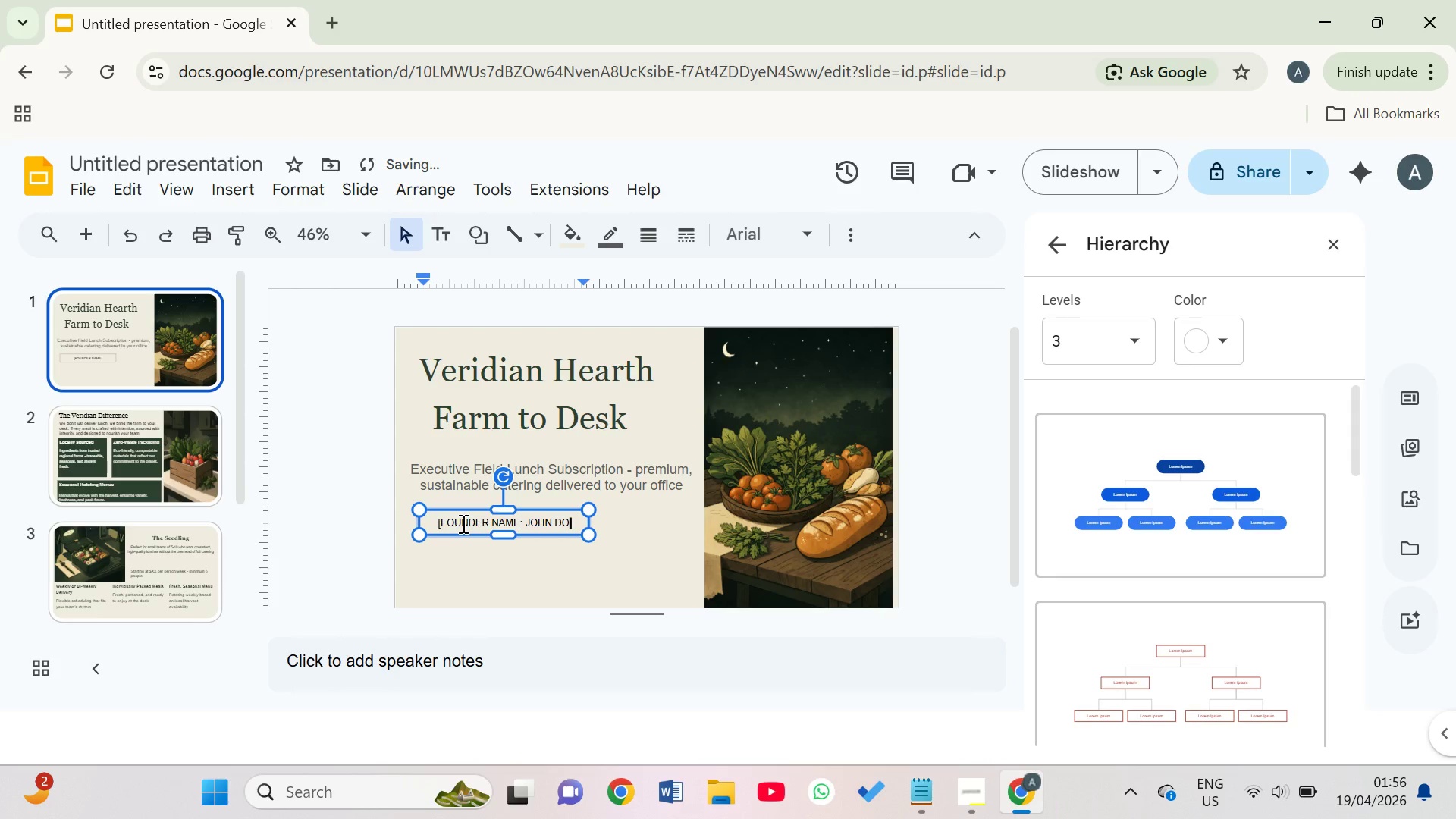 
left_click([444, 522])
 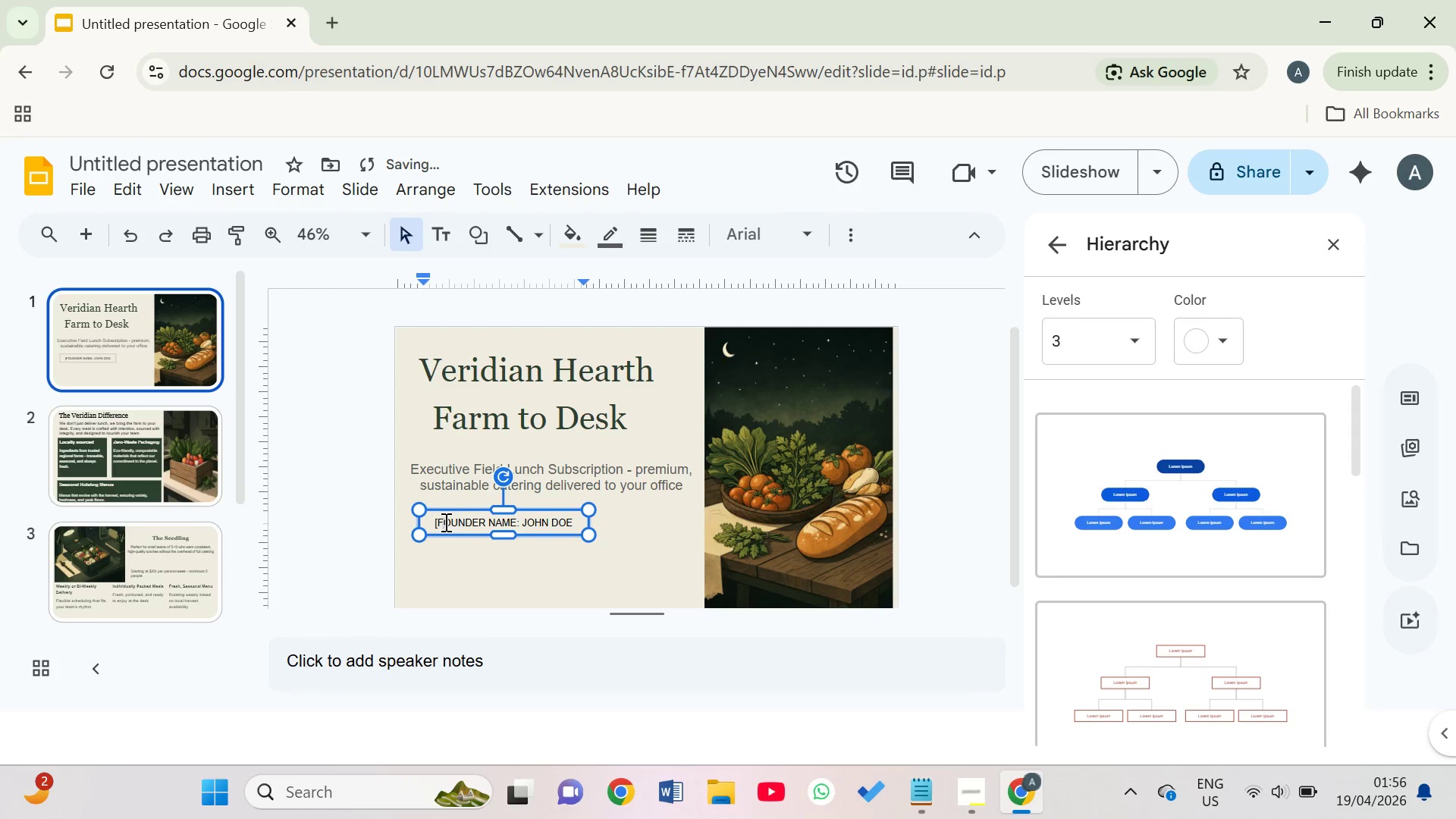 
key(ArrowLeft)
 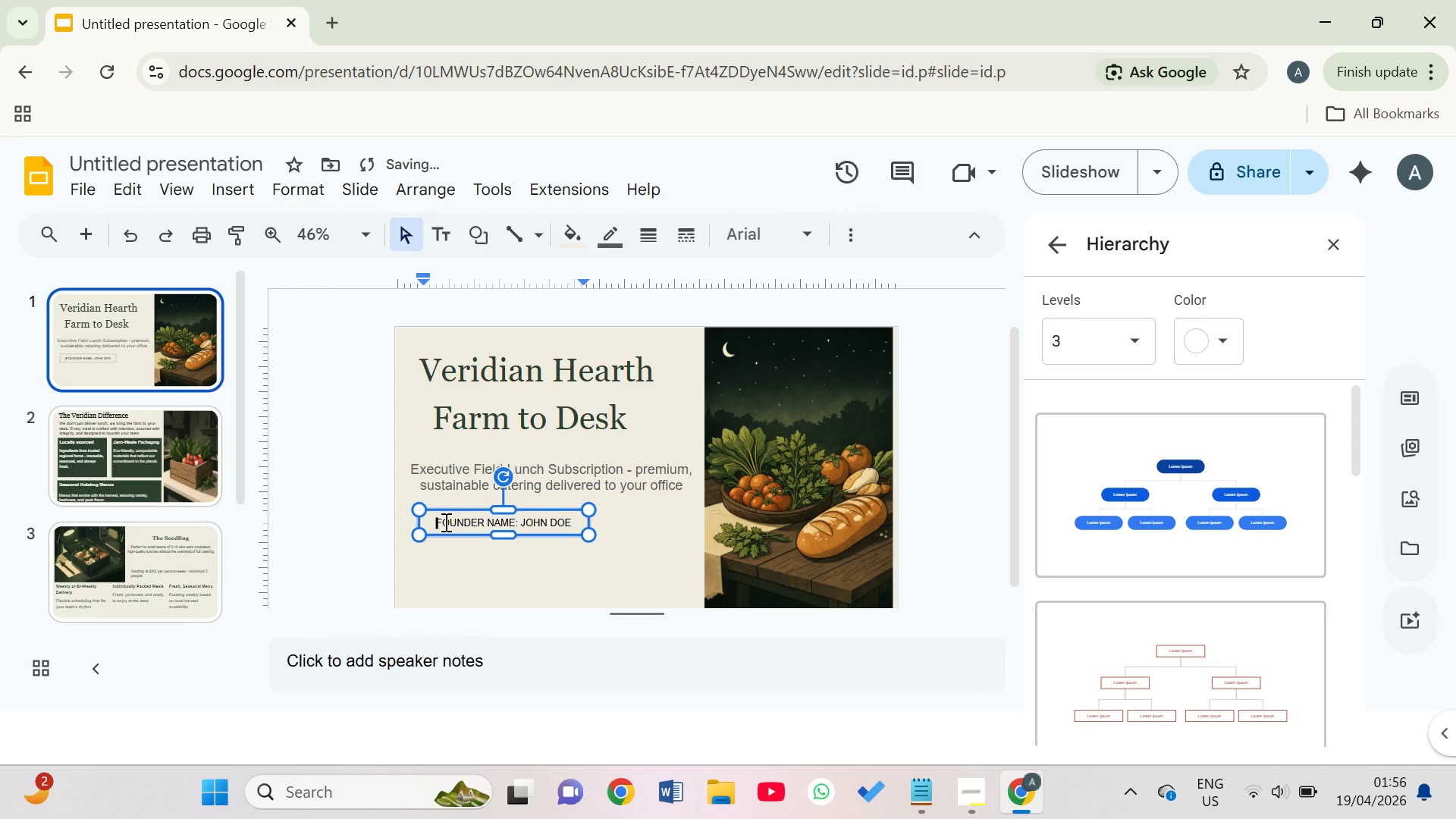 
key(Backspace)
 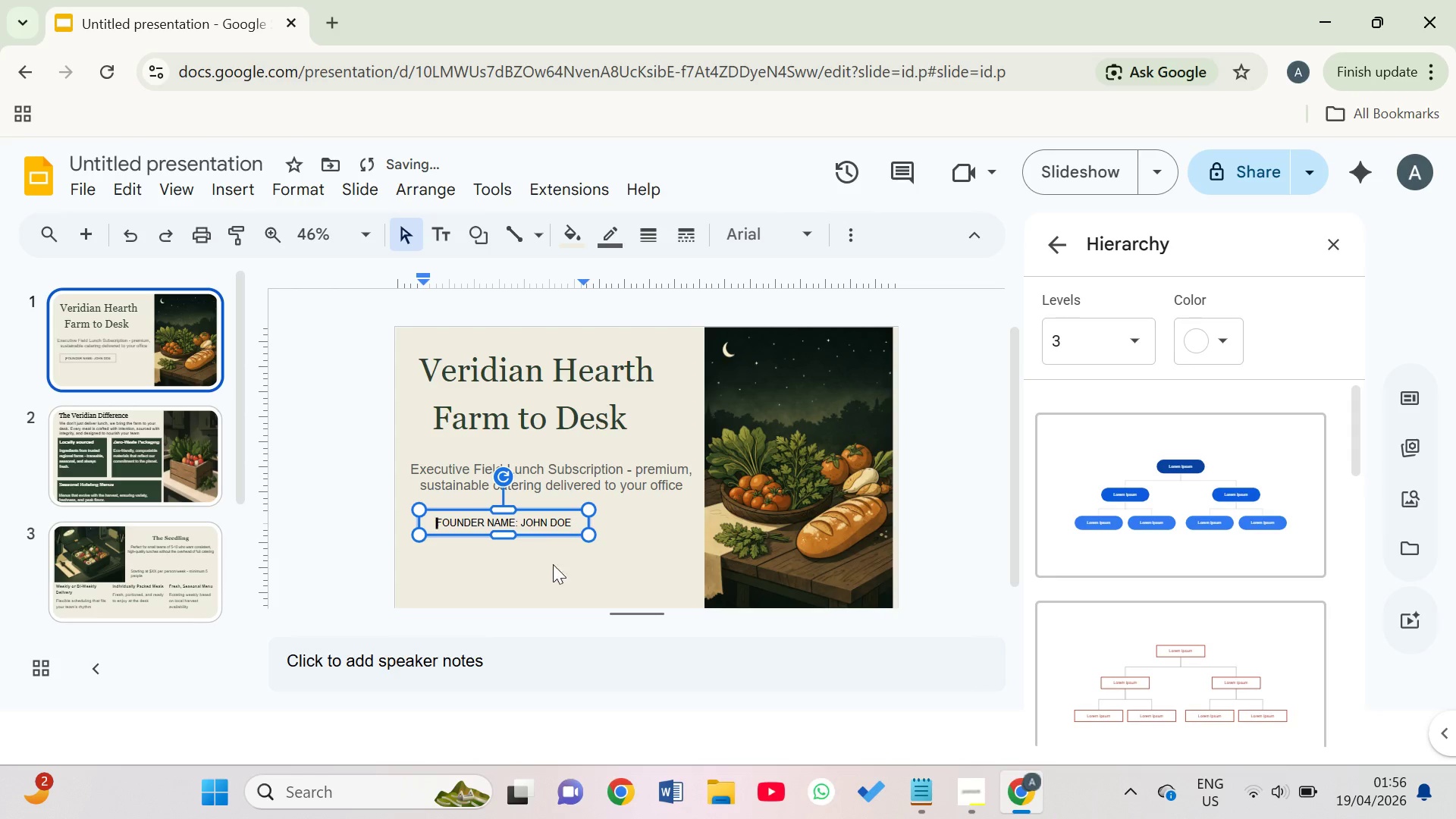 
left_click([600, 551])
 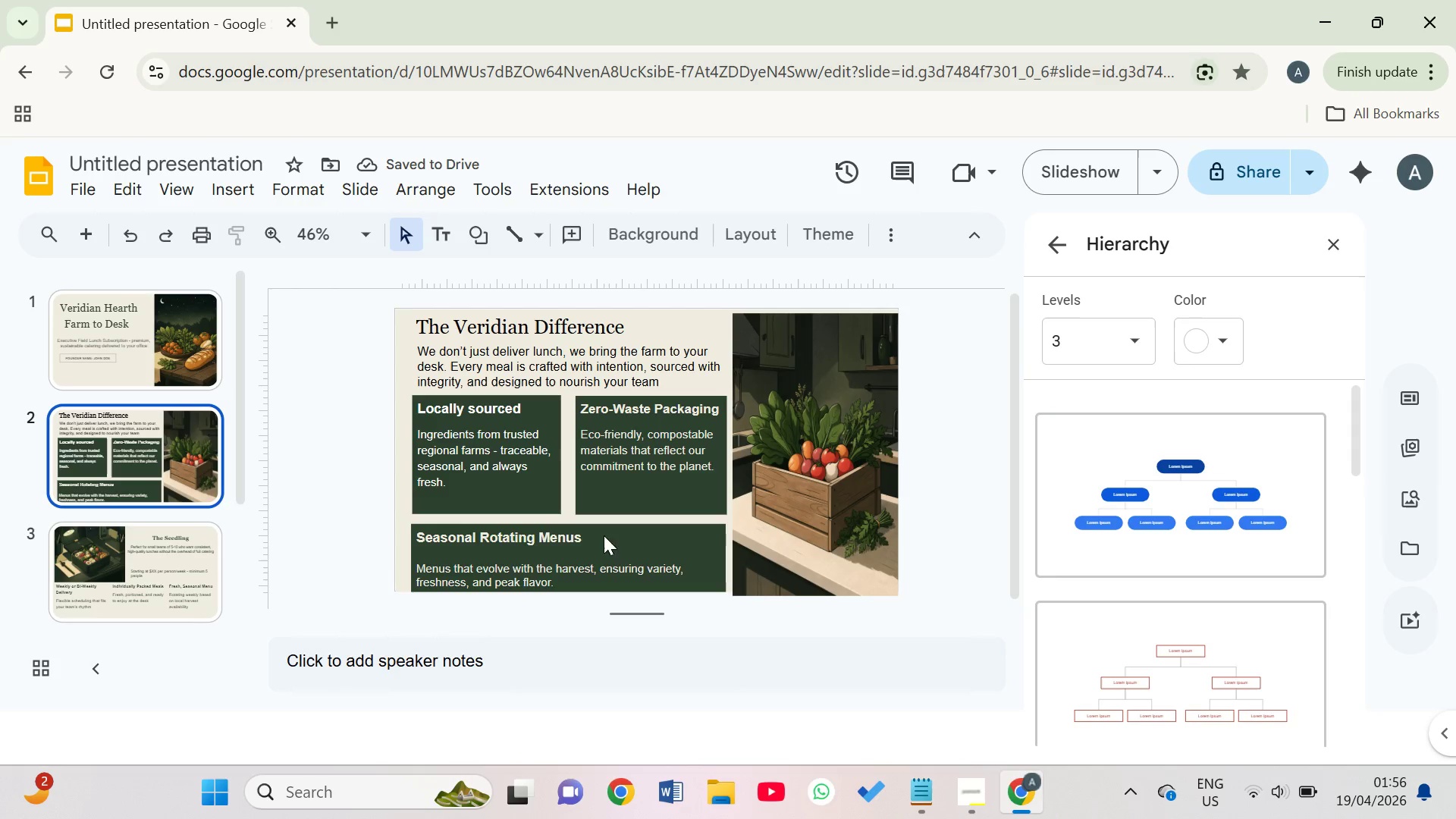 
left_click([168, 566])
 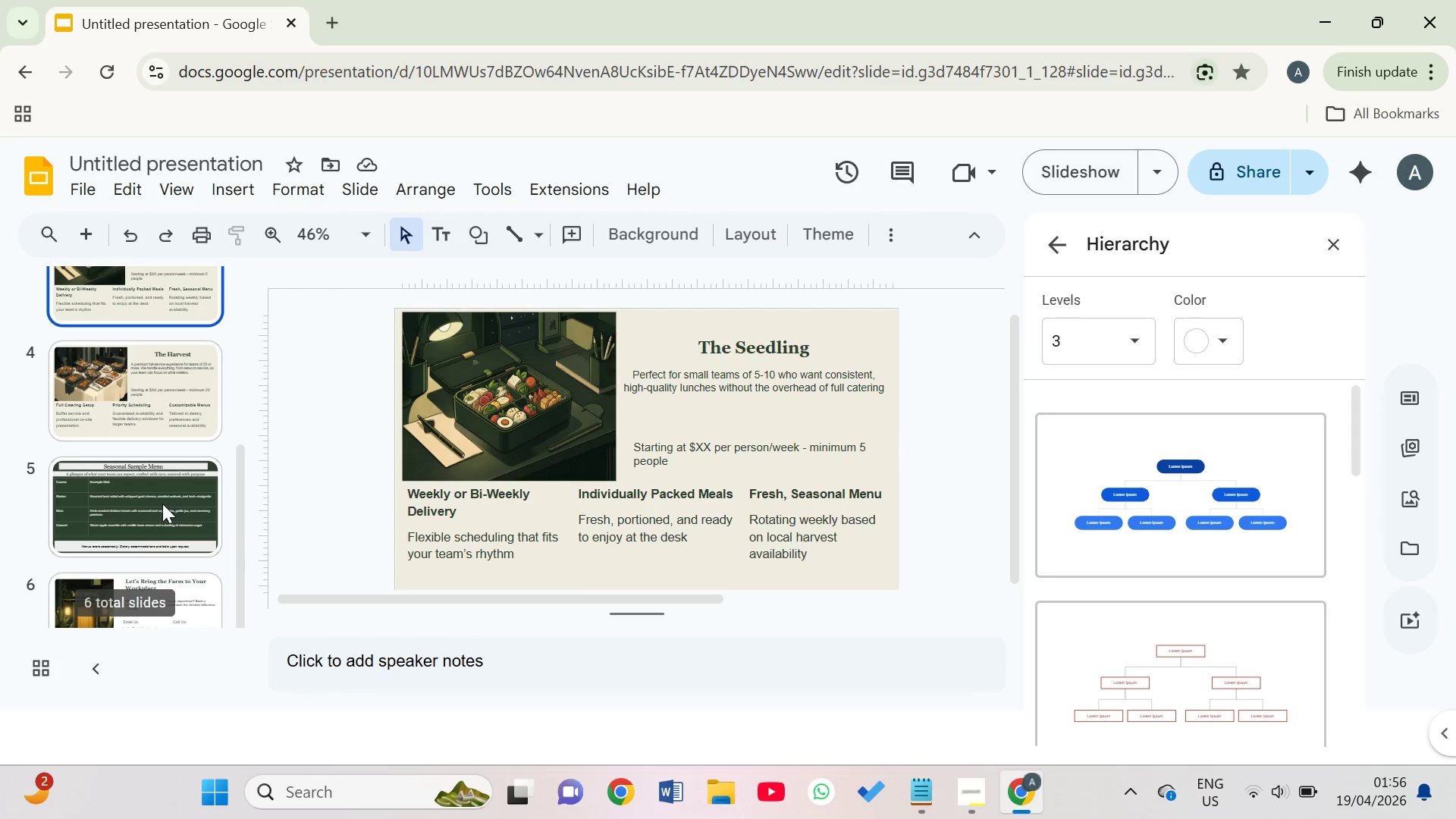 
wait(6.24)
 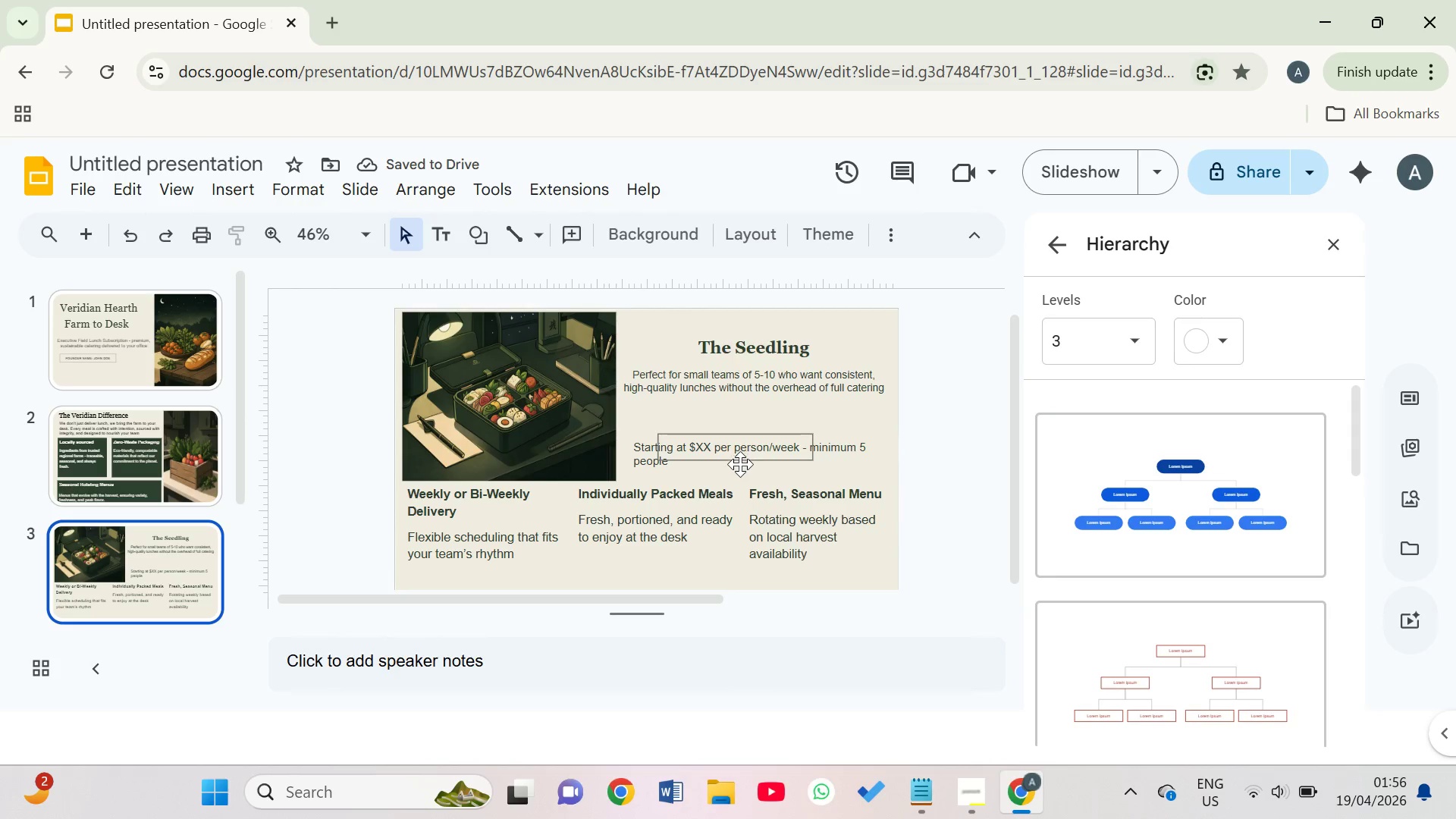 
left_click([159, 606])
 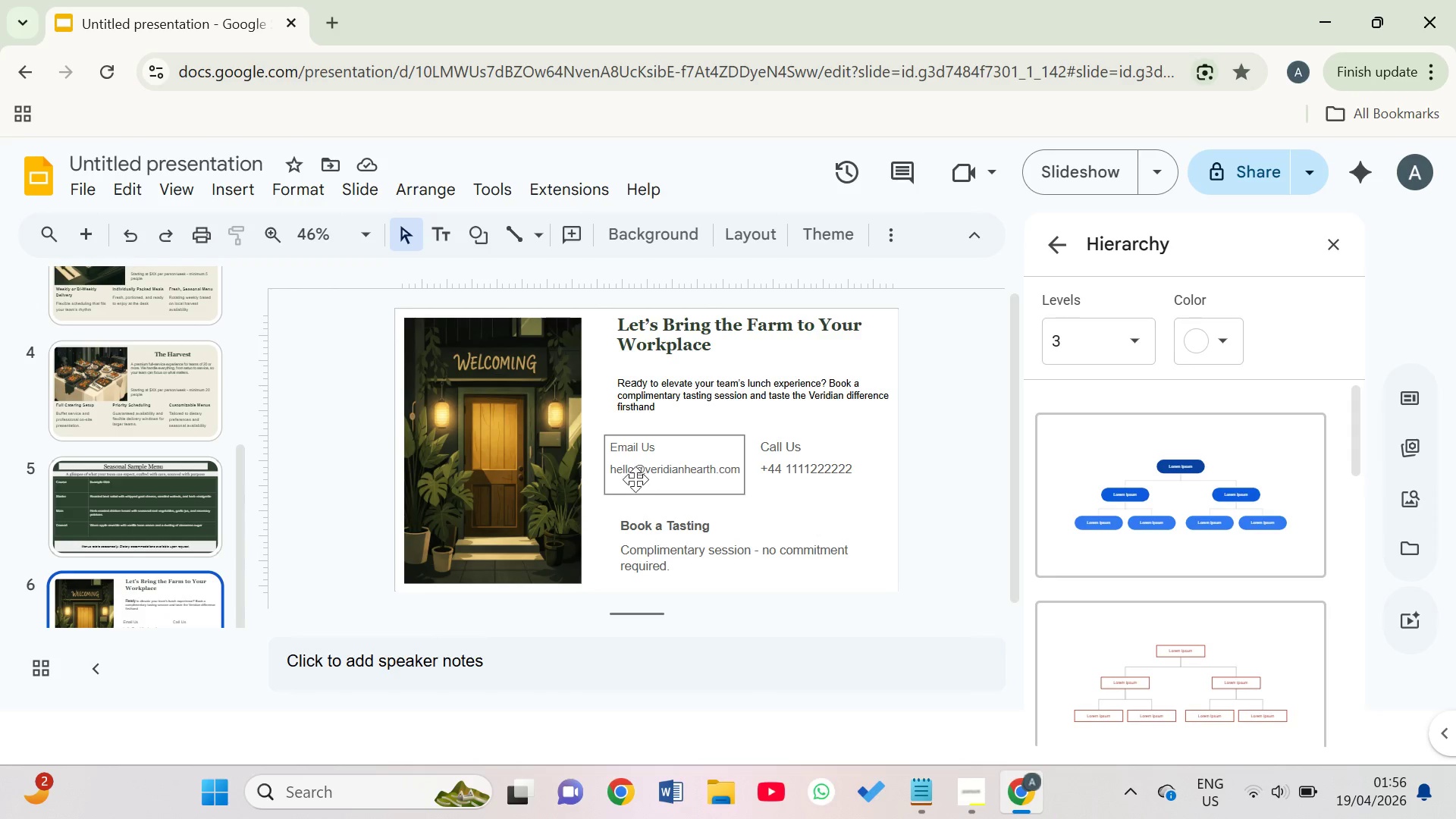 
double_click([629, 475])
 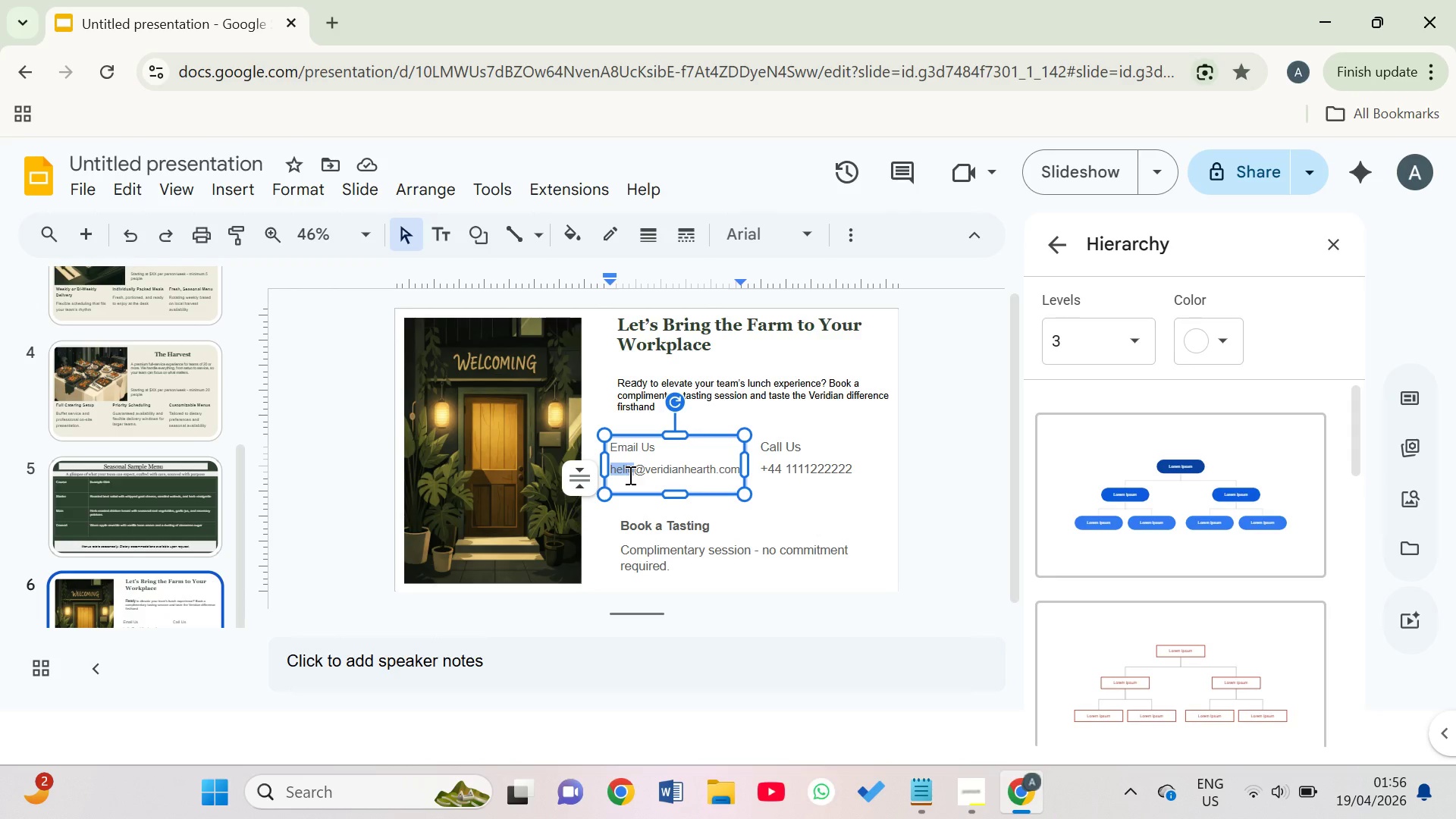 
type(johndoe)
 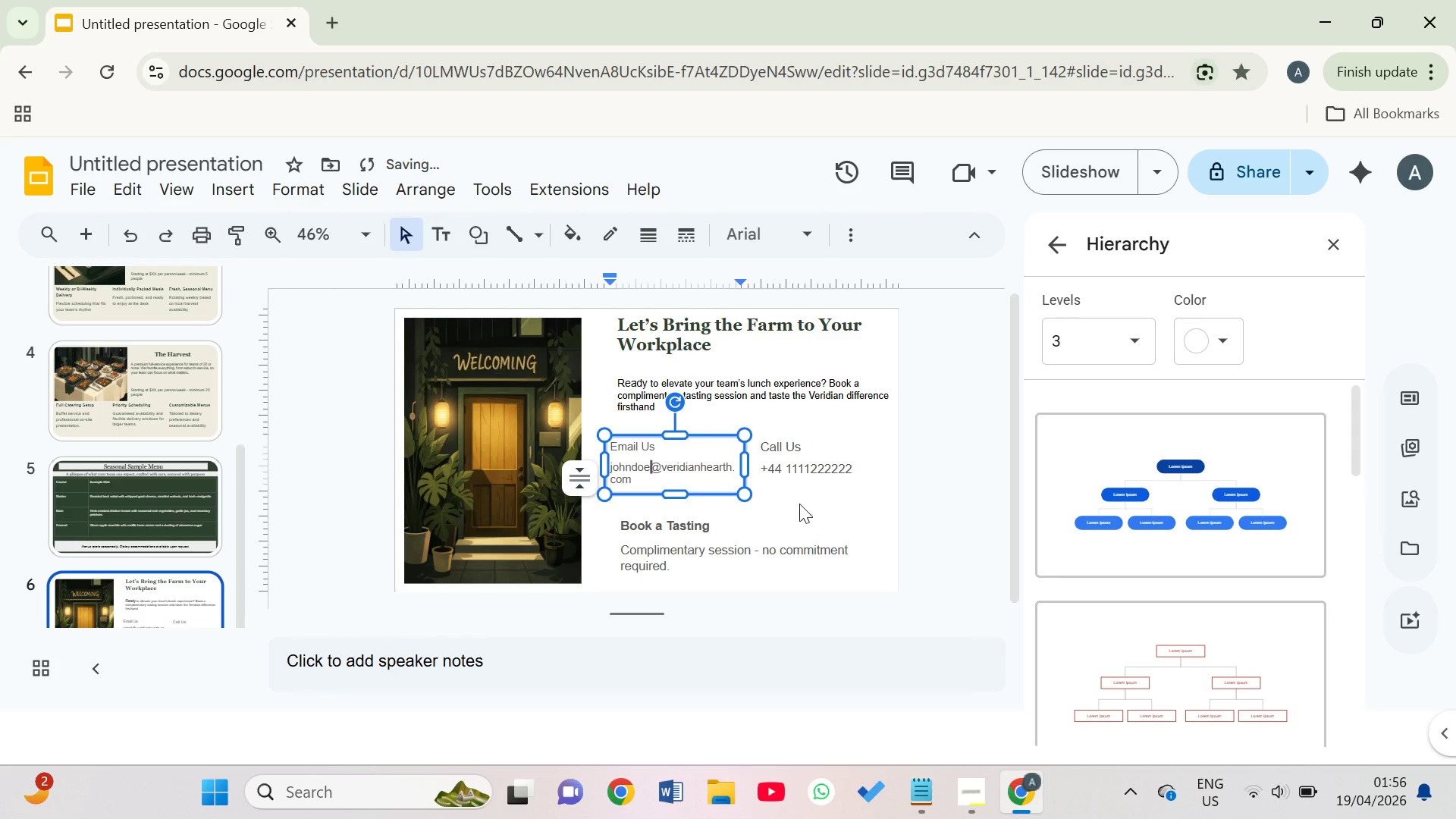 
left_click([817, 529])
 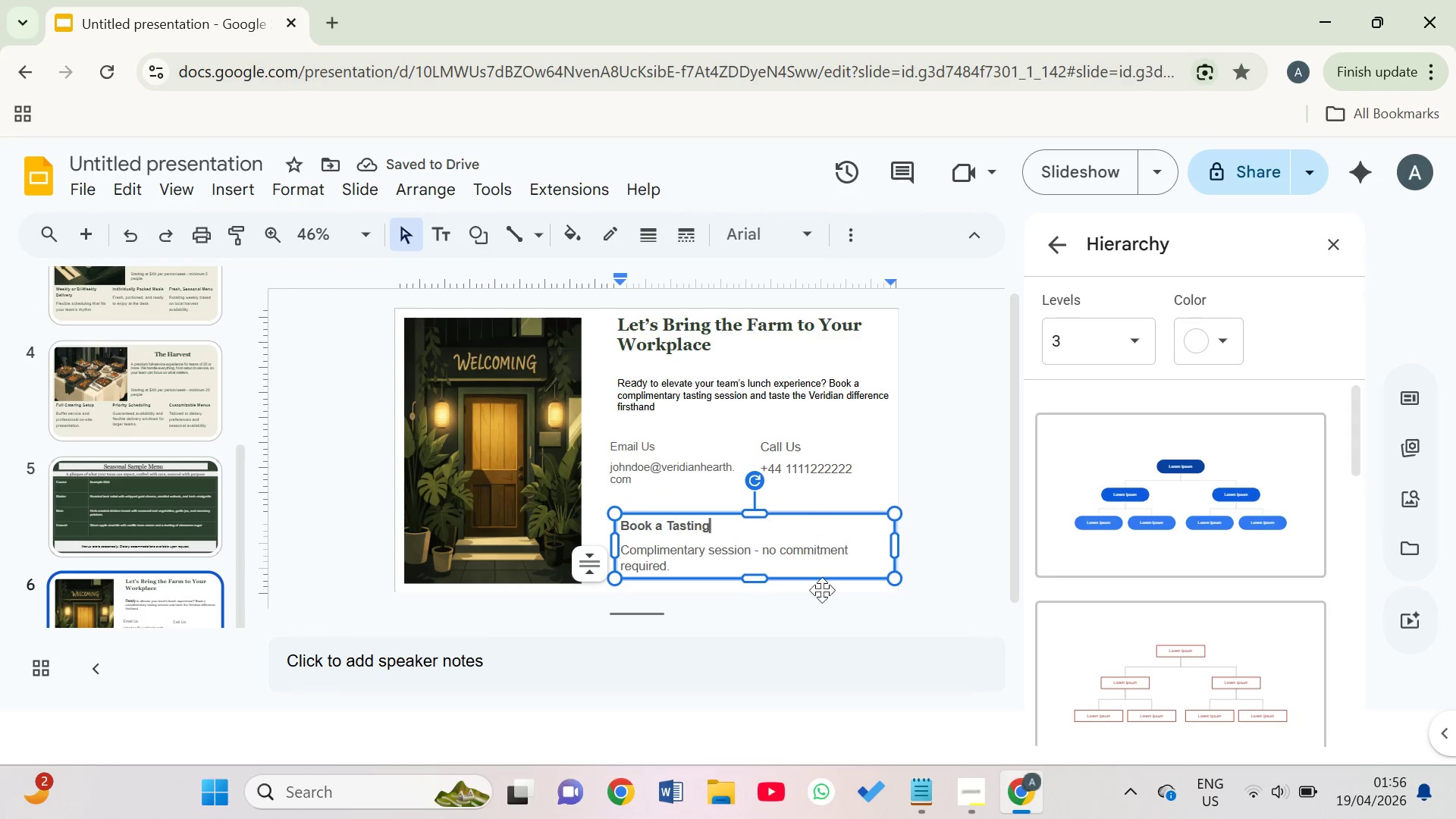 
left_click([765, 613])
 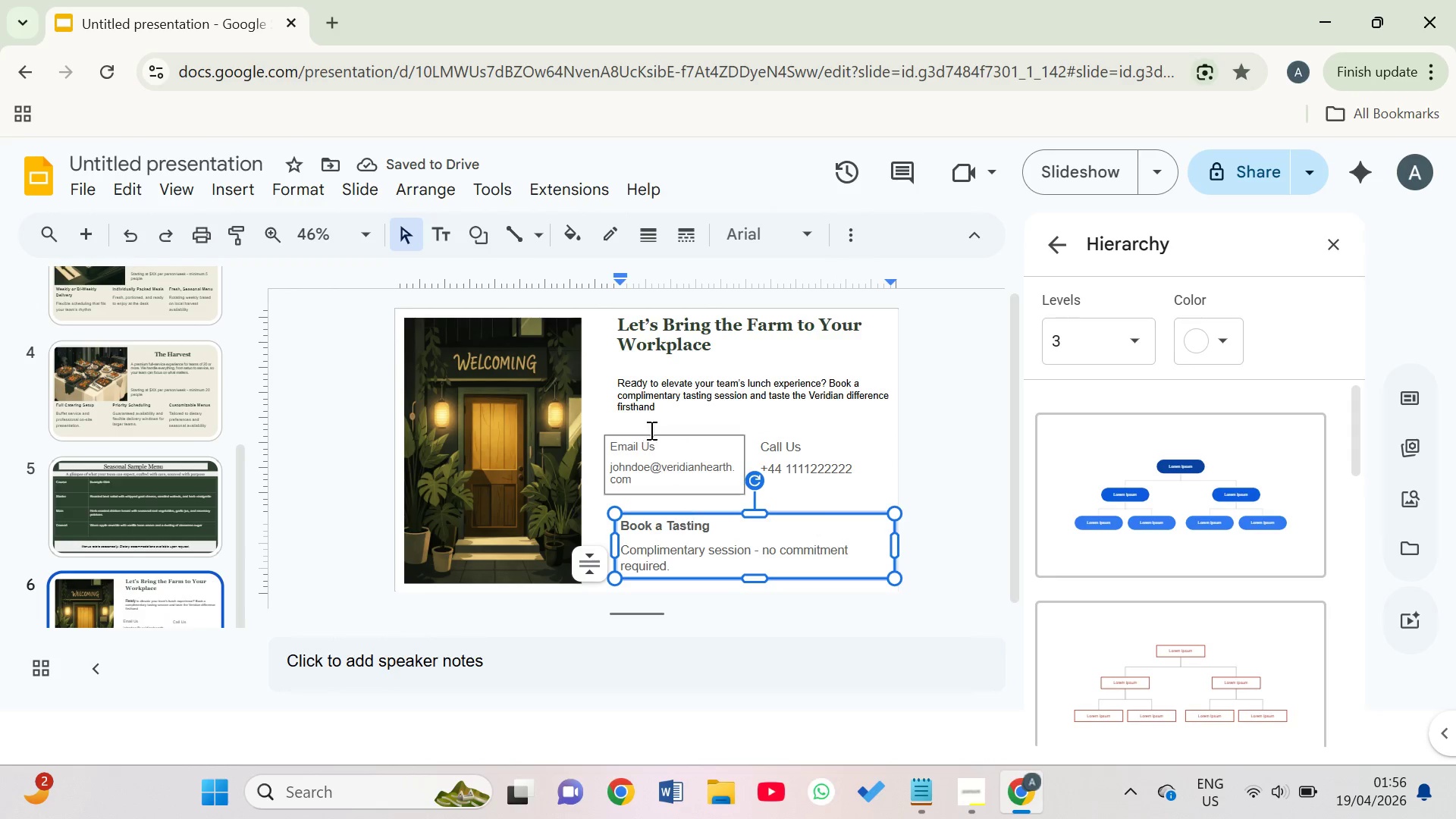 
left_click([644, 409])
 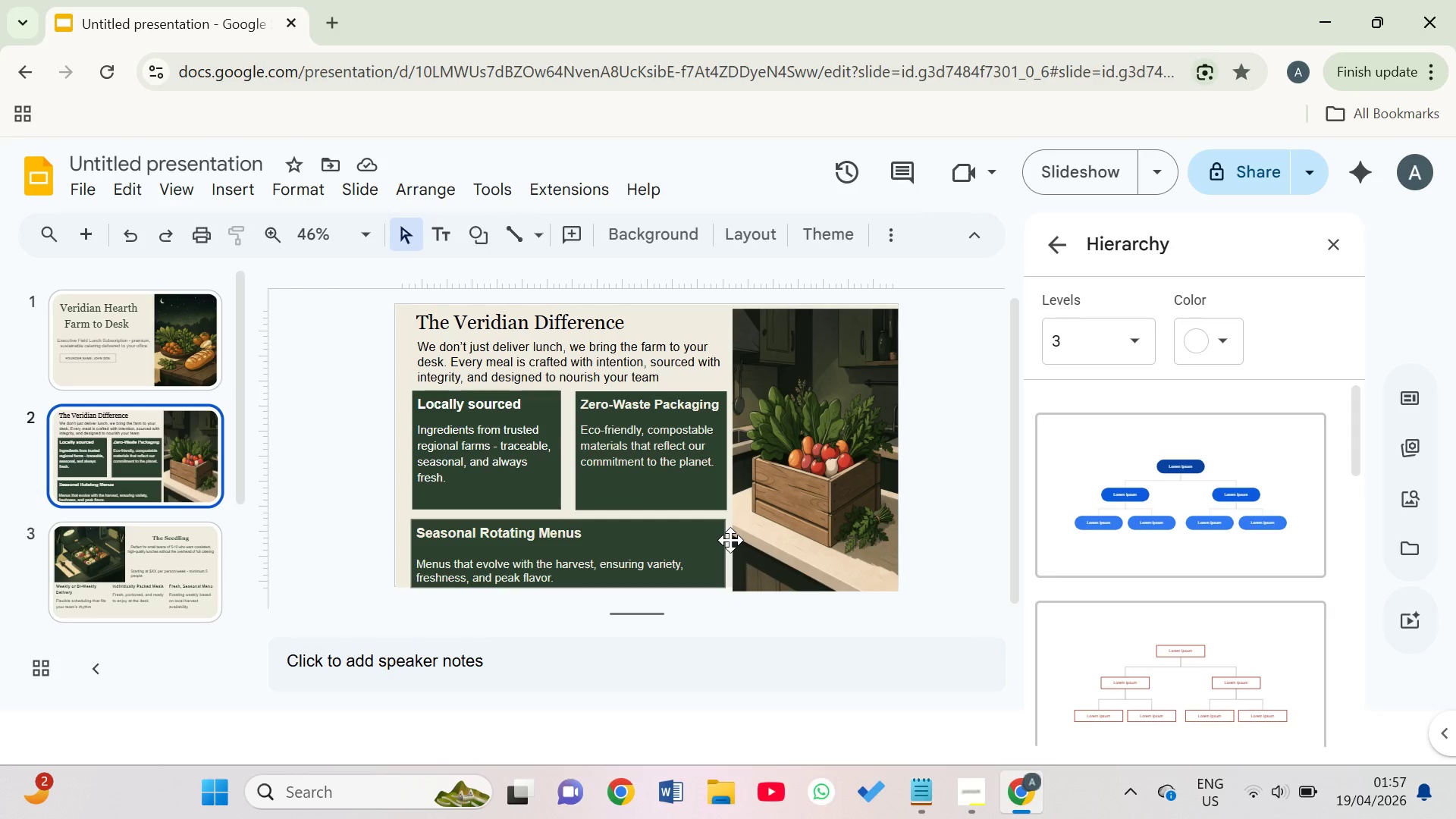 
wait(30.3)
 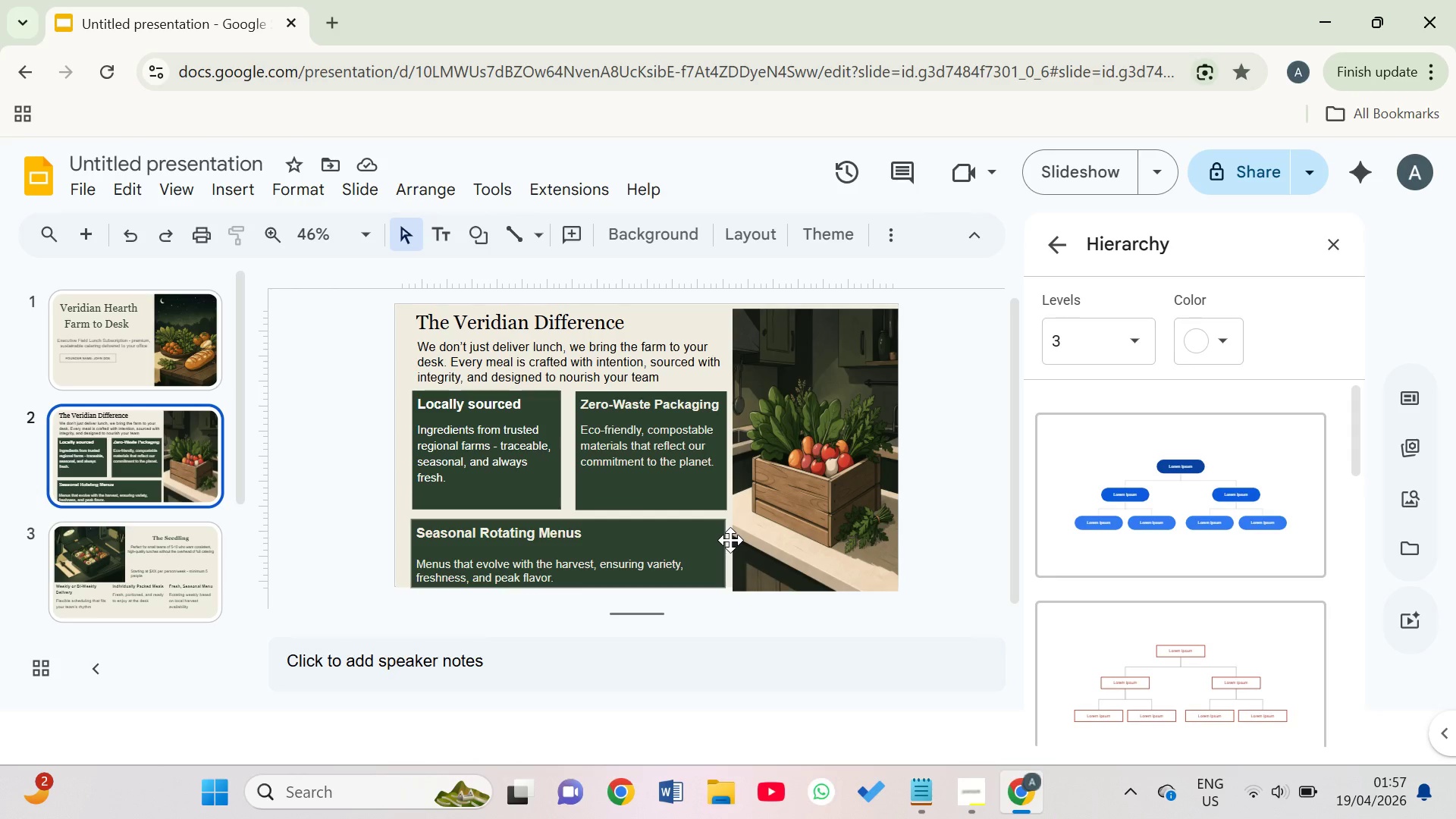 
left_click([155, 521])
 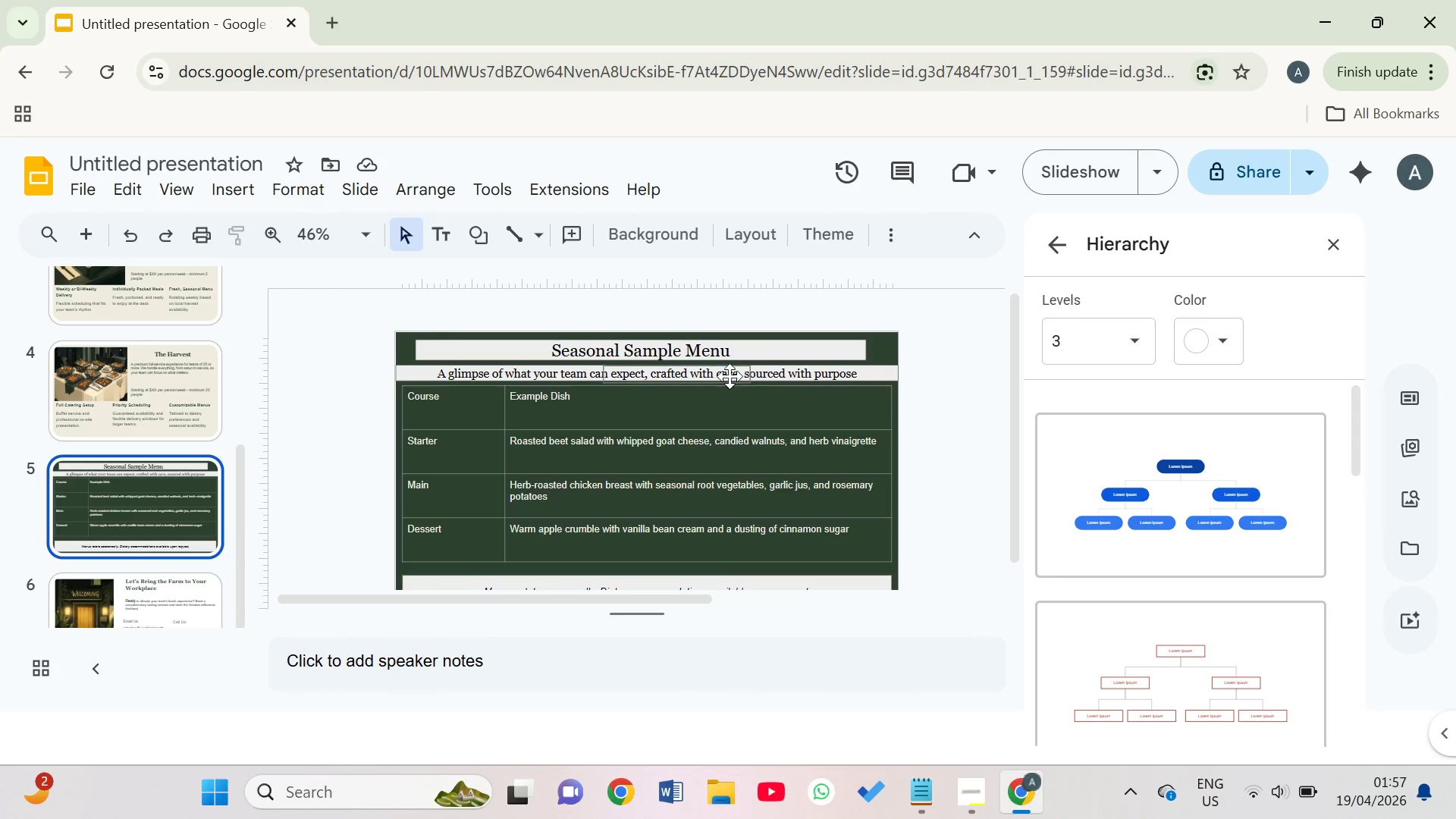 
left_click([739, 352])
 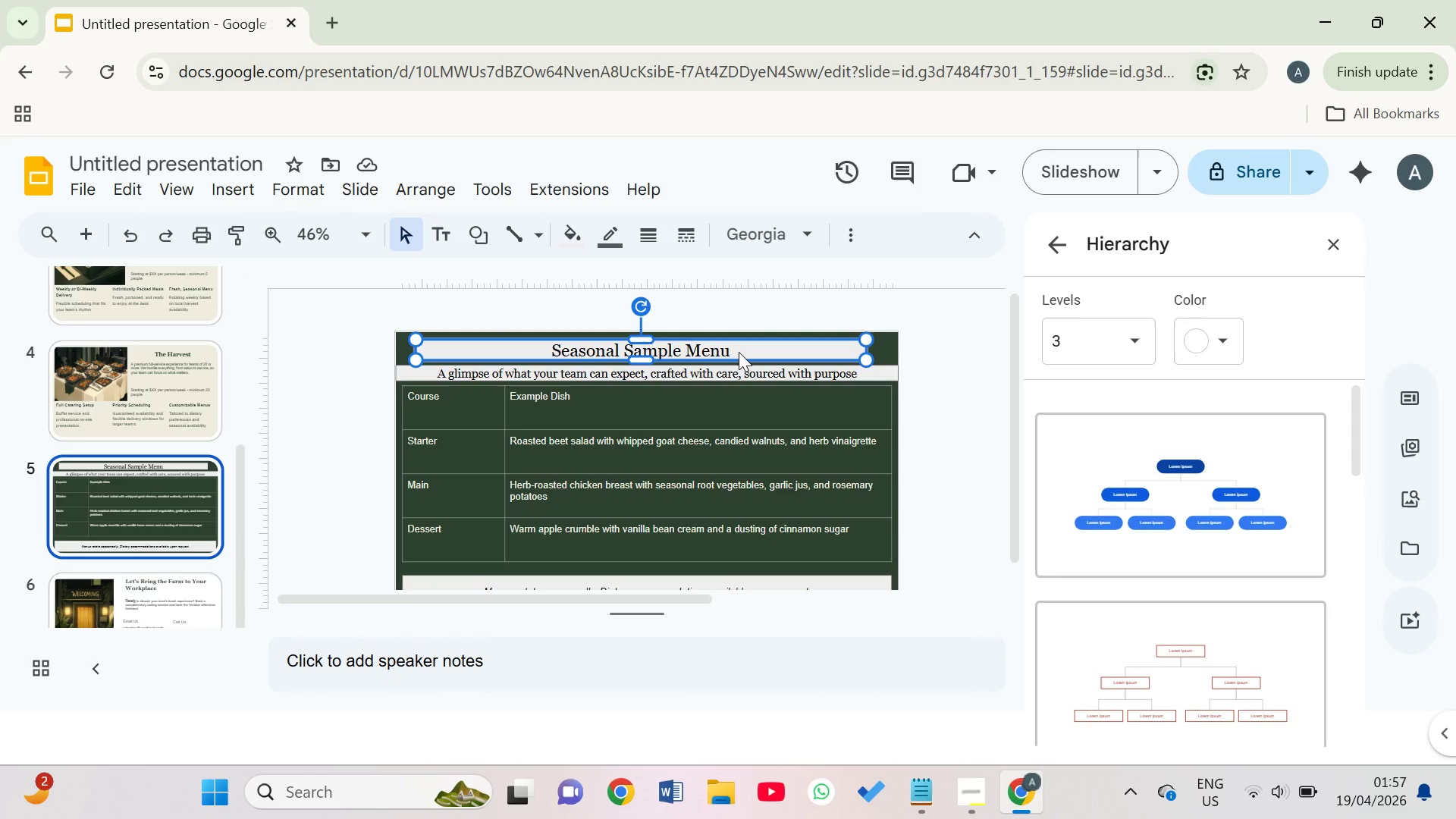 
double_click([739, 352])
 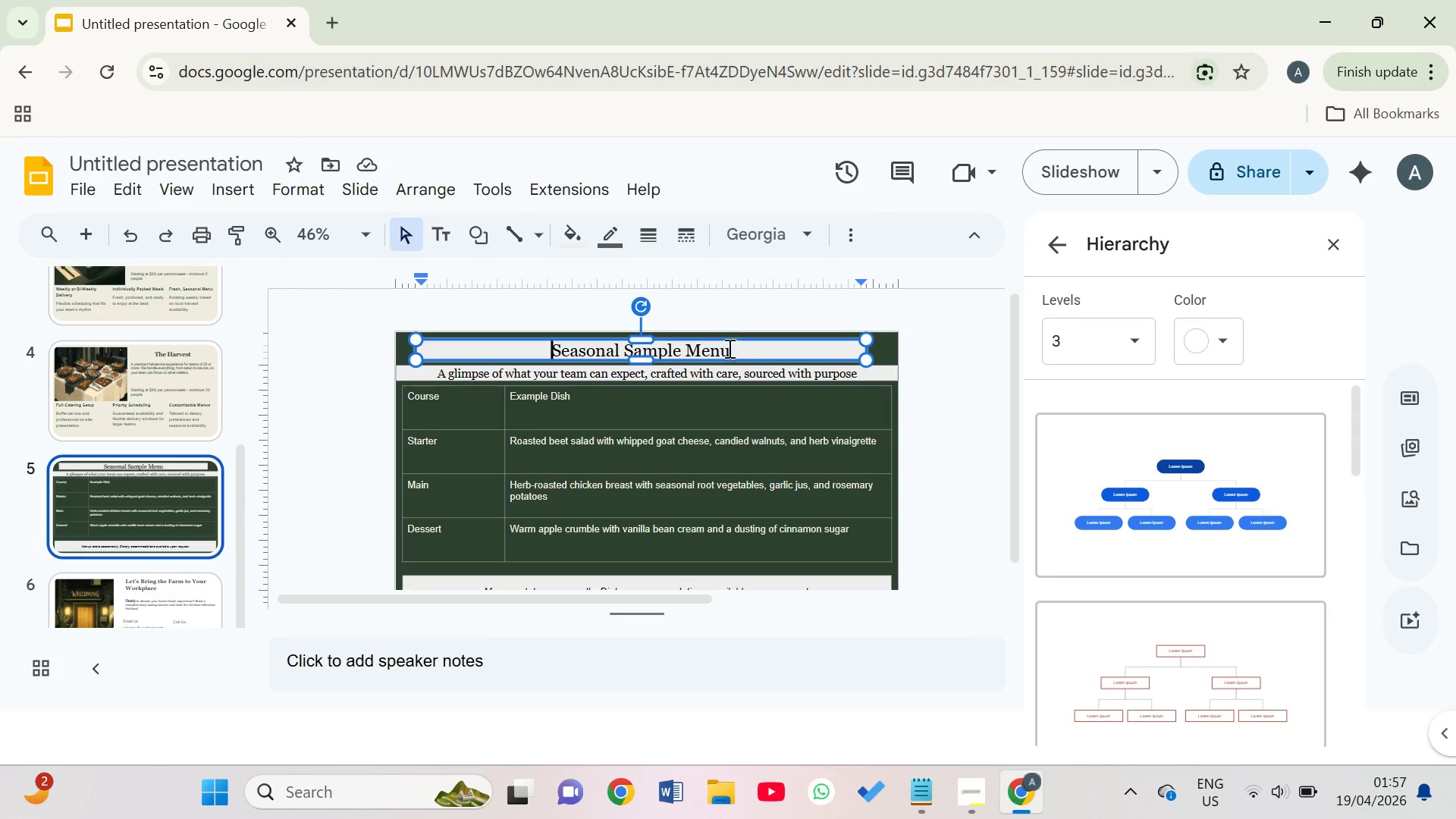 
left_click([724, 347])
 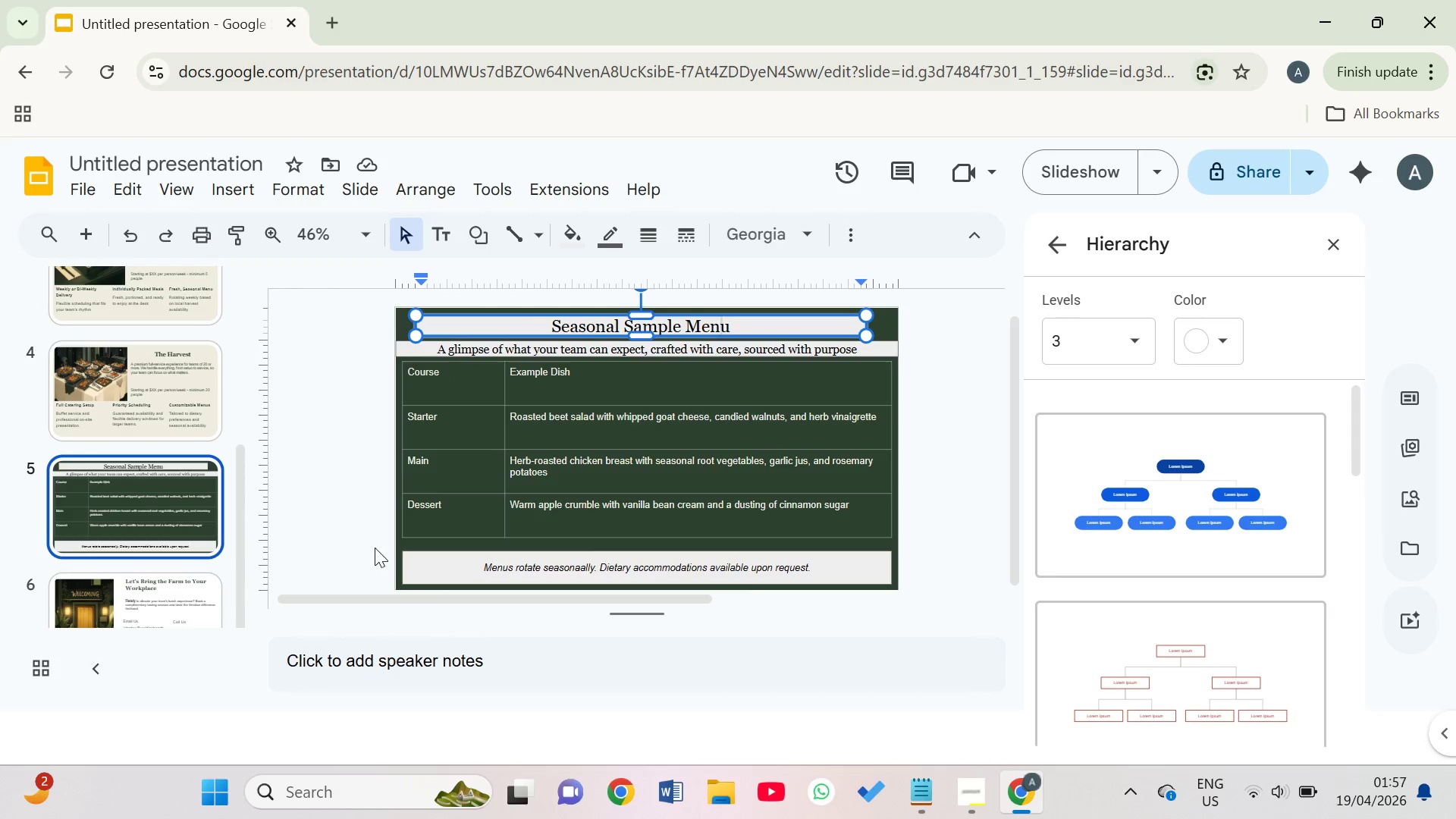 
wait(5.33)
 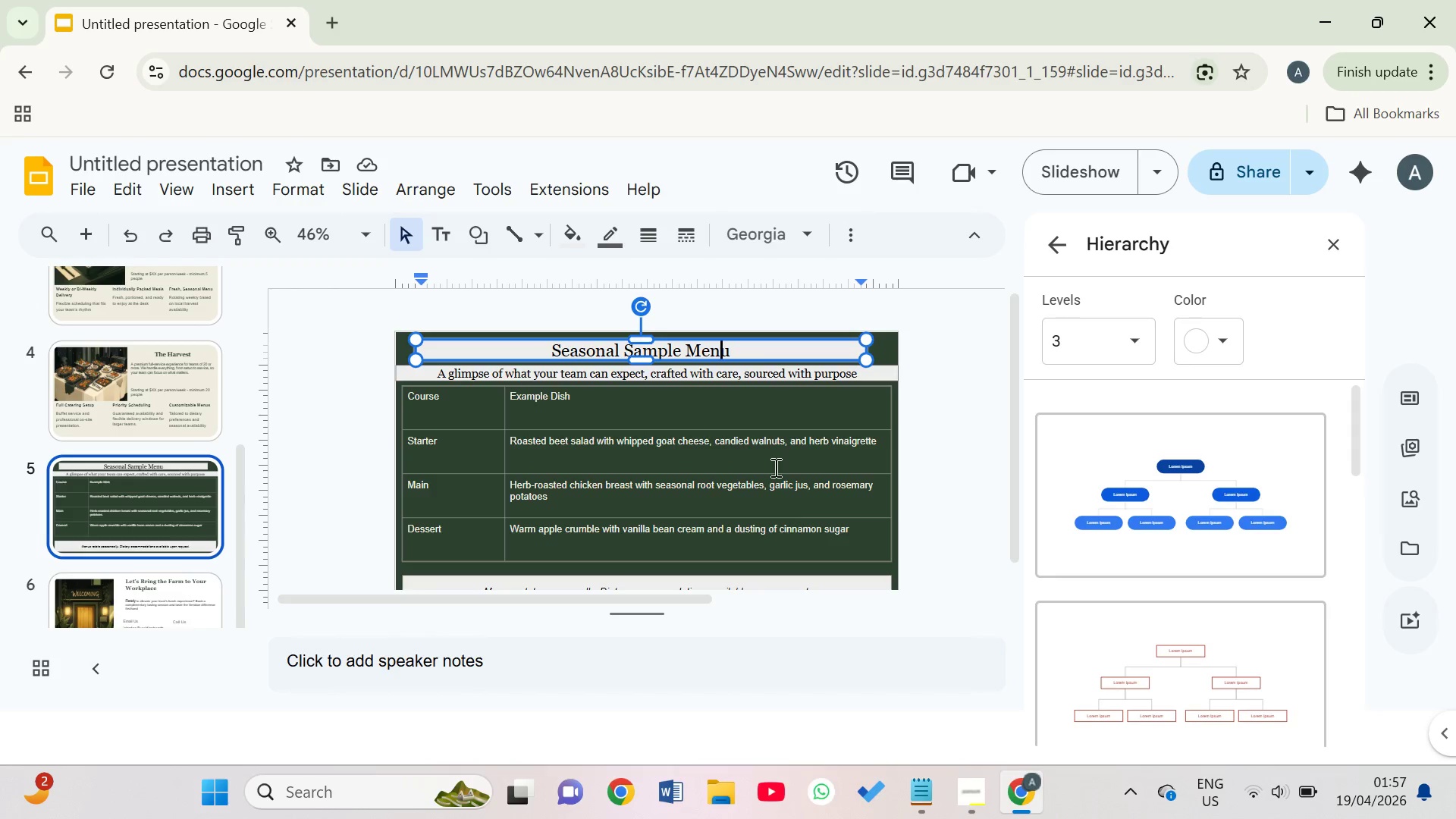 
left_click([588, 567])
 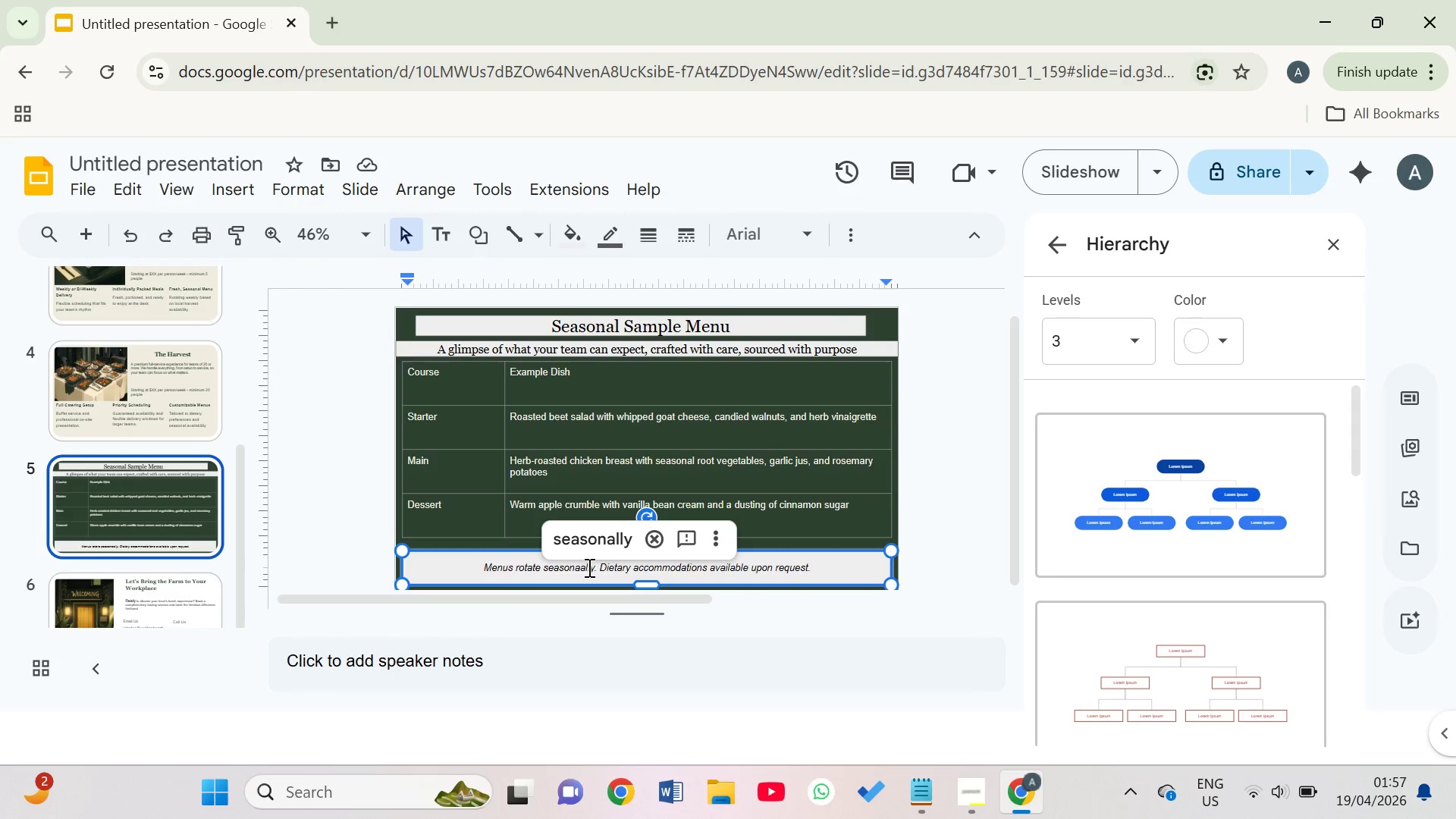 
key(ArrowLeft)
 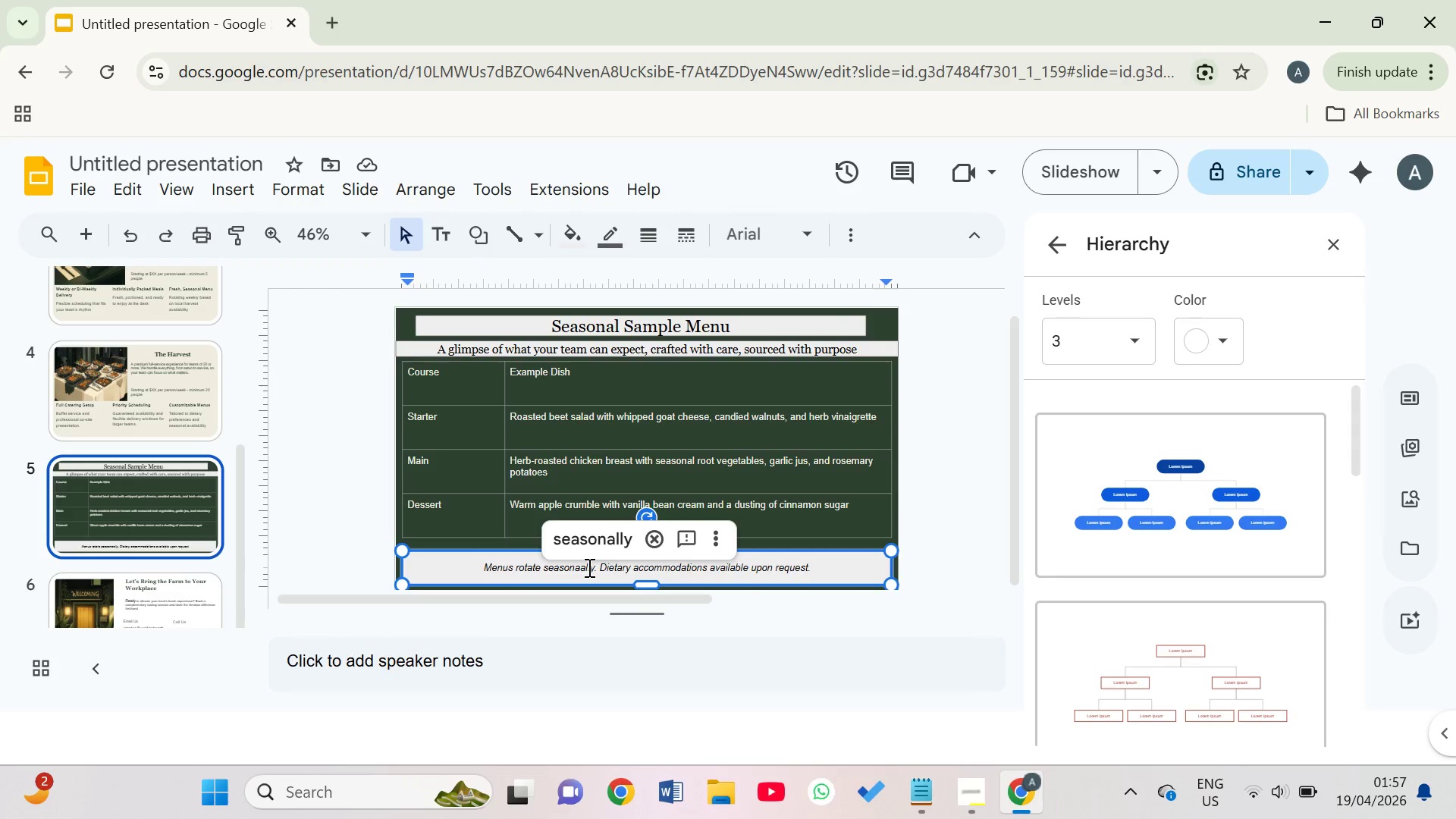 
key(Backspace)
 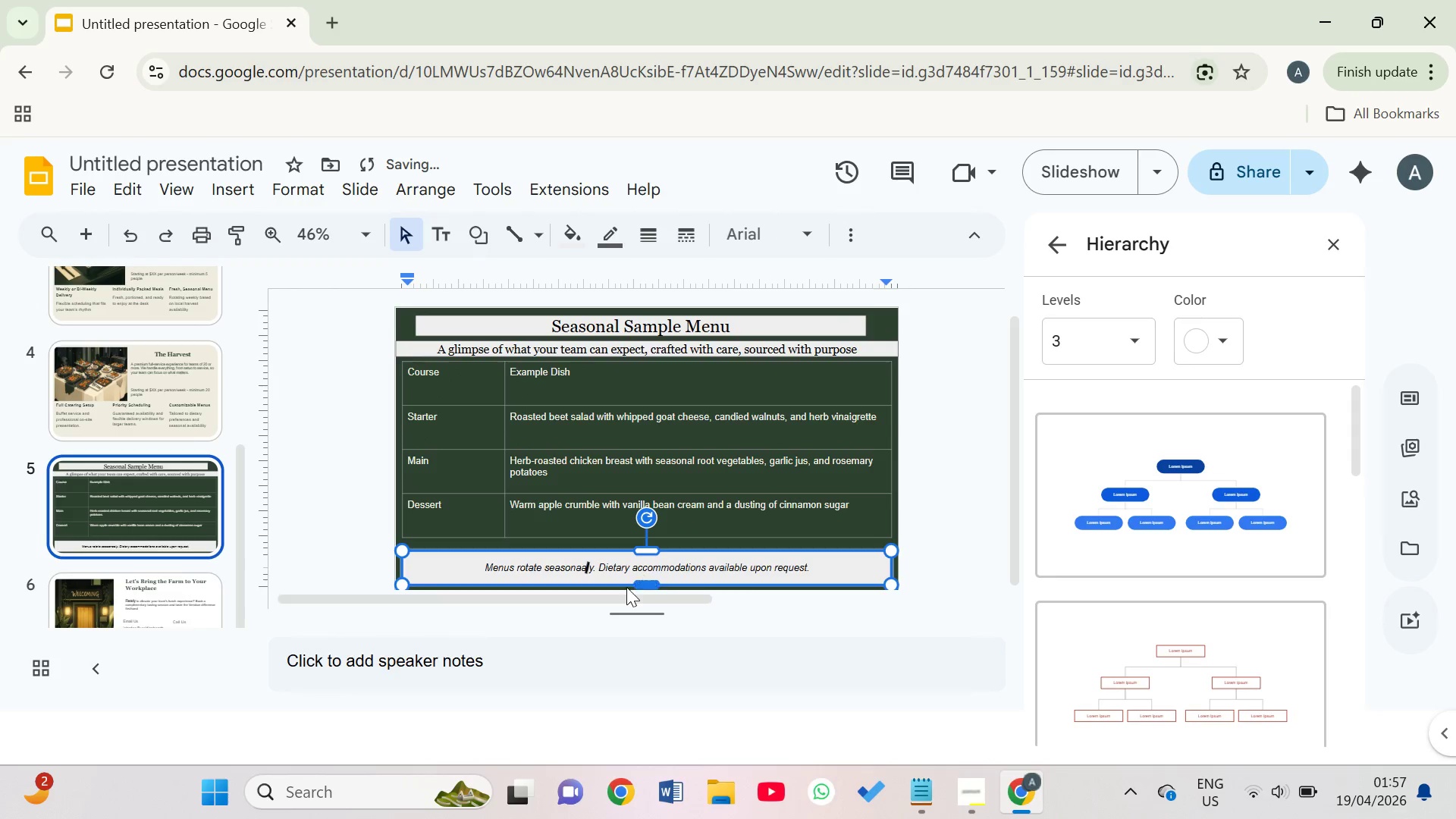 
key(Backspace)
 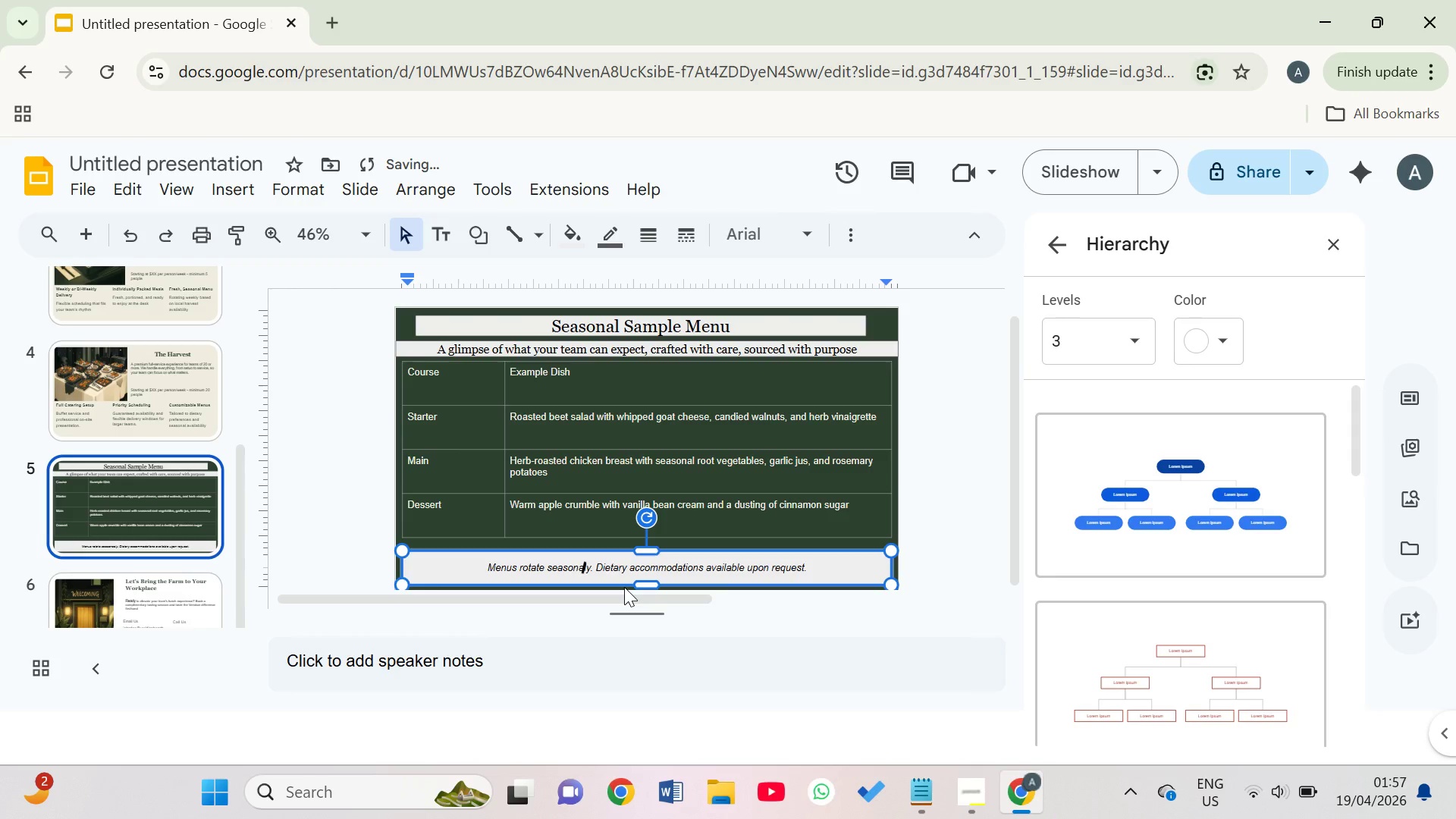 
key(L)
 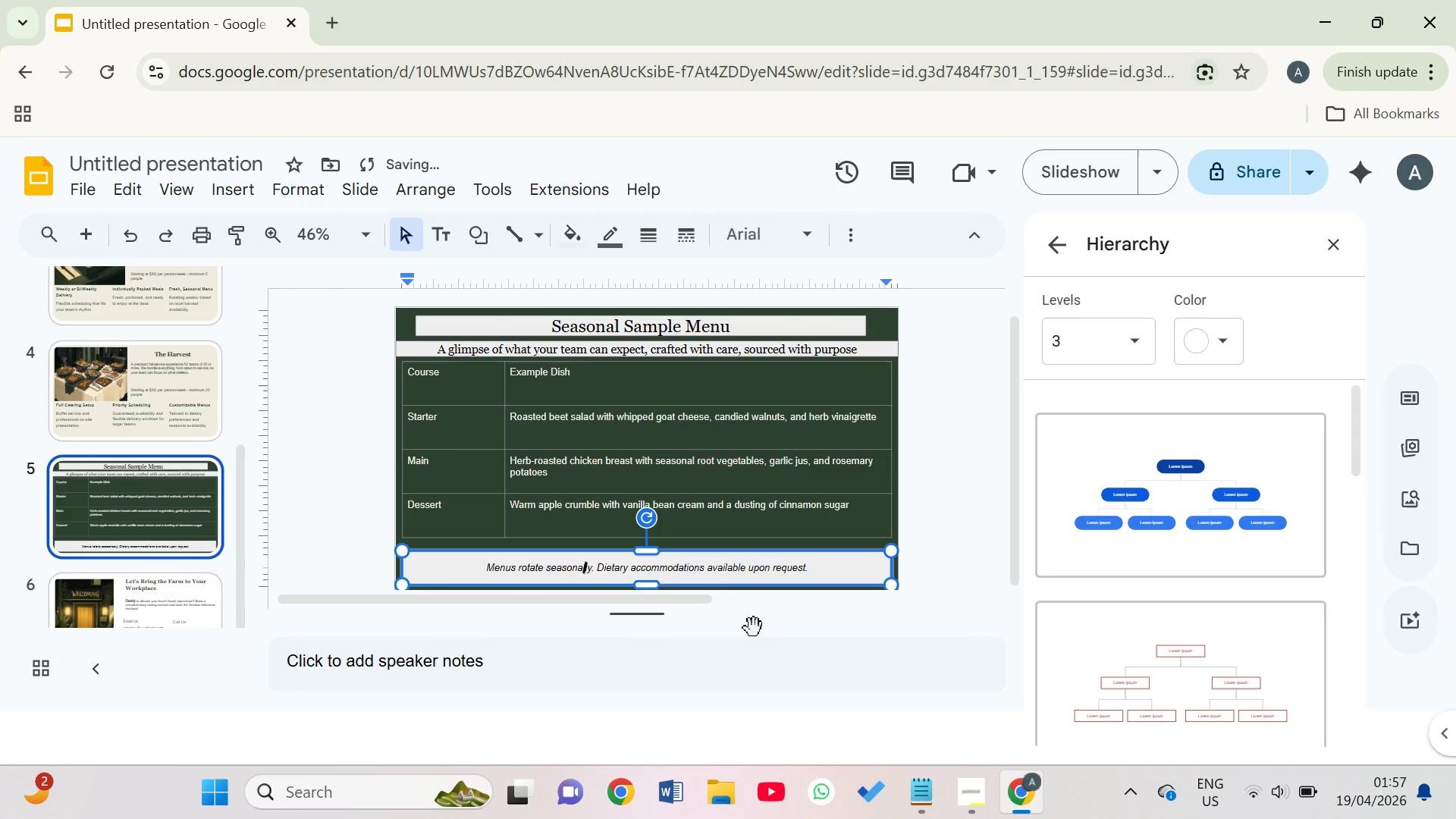 
left_click([788, 626])
 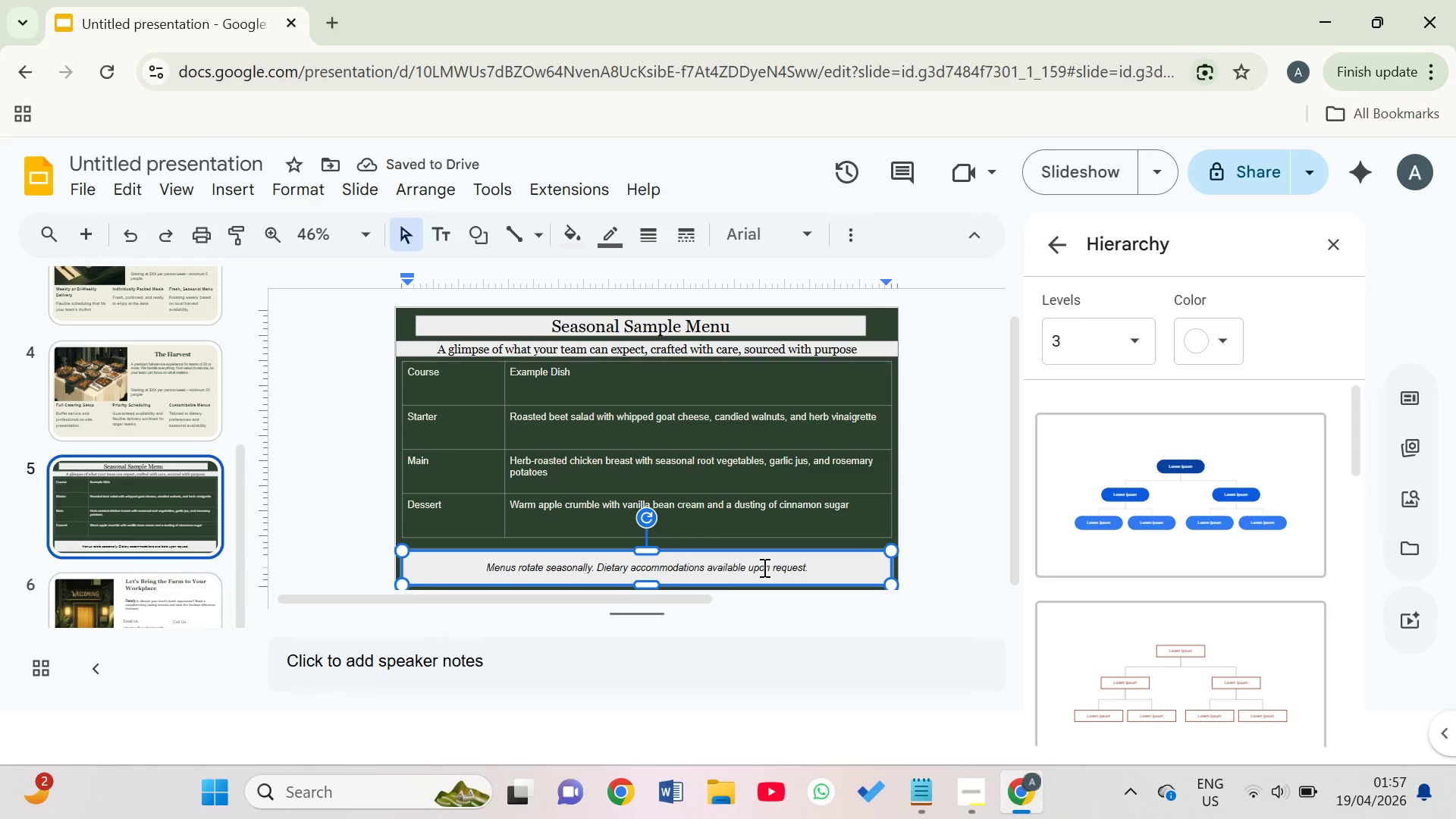 
key(Control+S)
 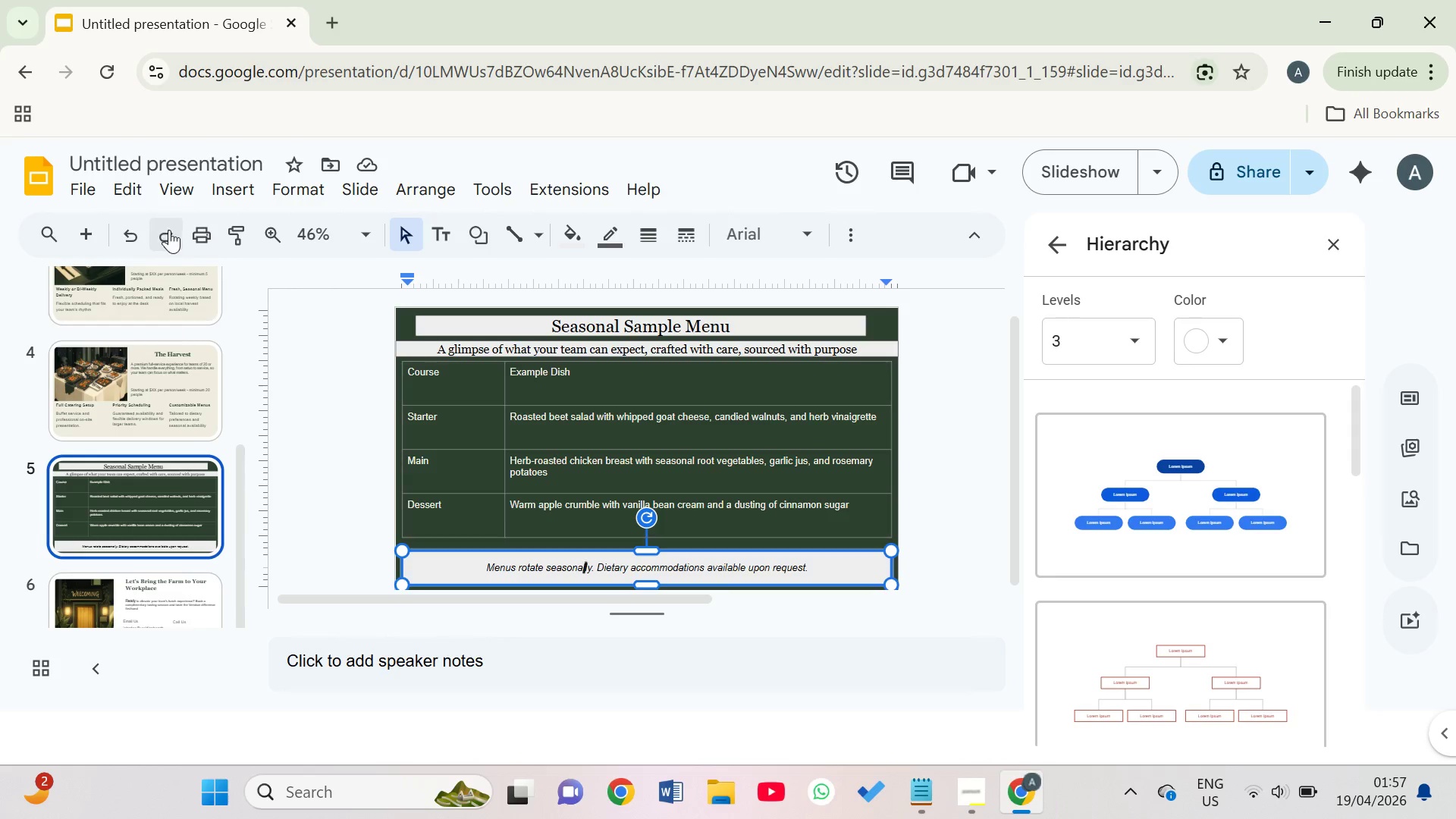 
key(Control+S)
 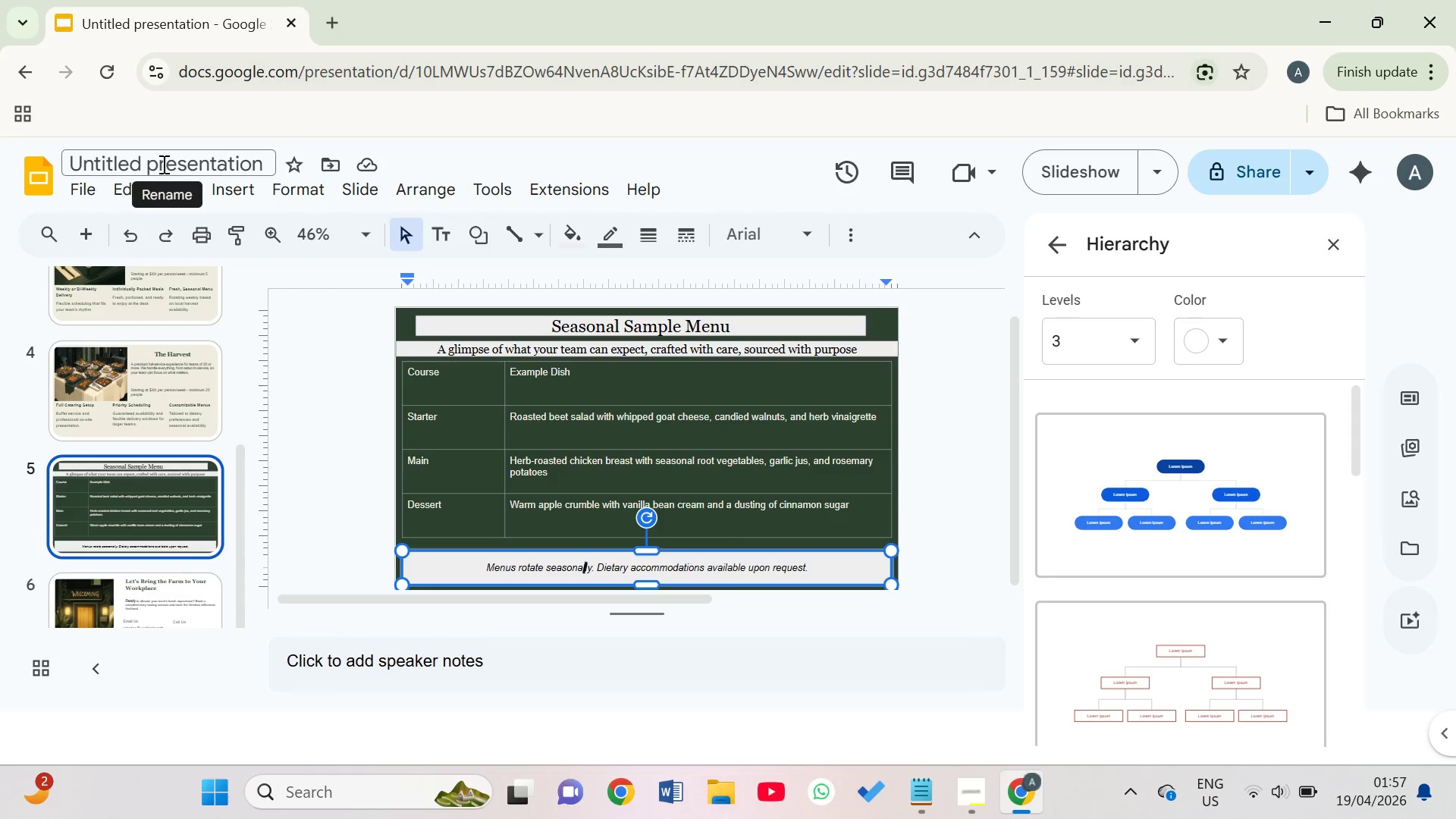 
double_click([163, 165])
 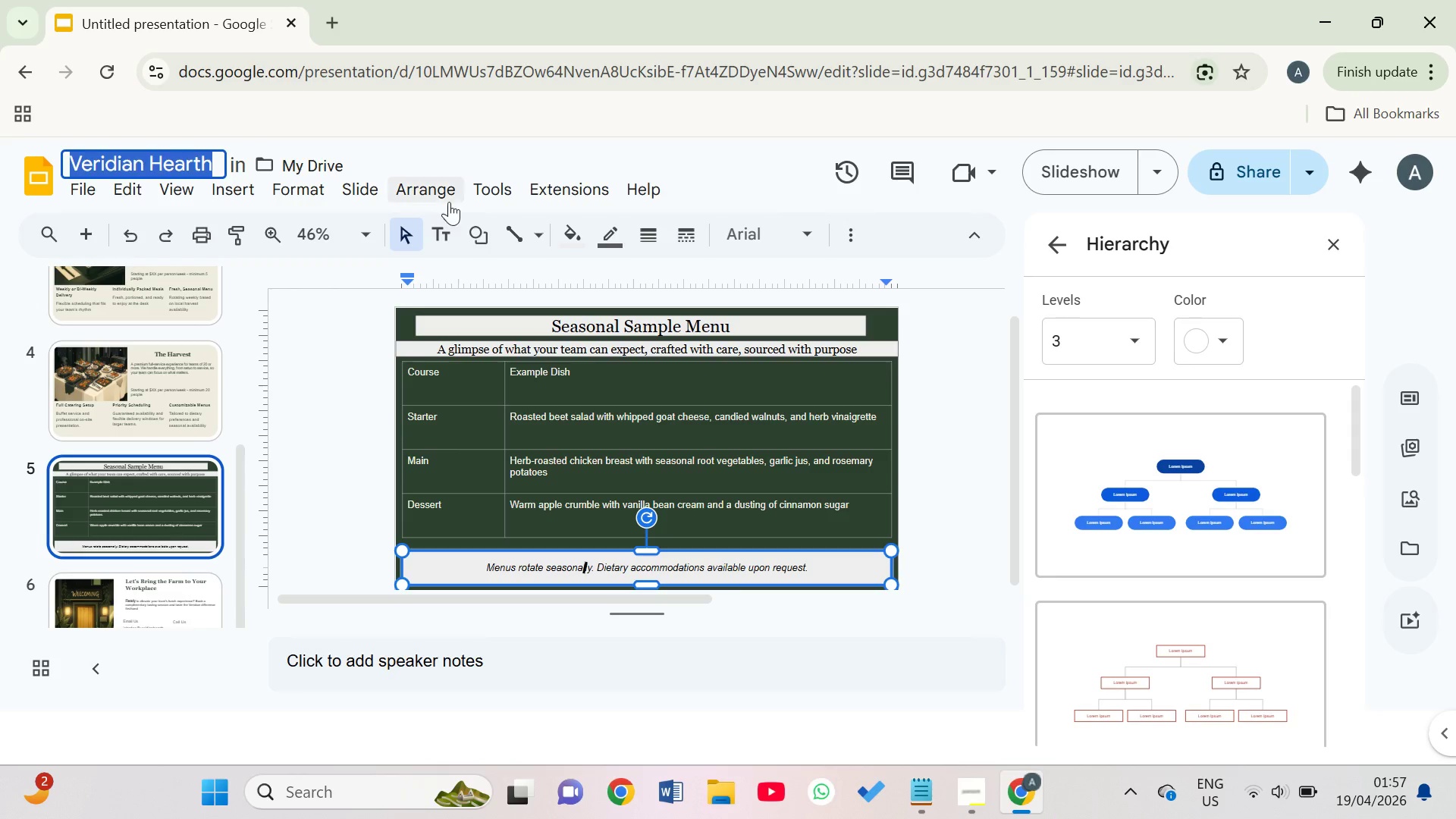 
key(Enter)
 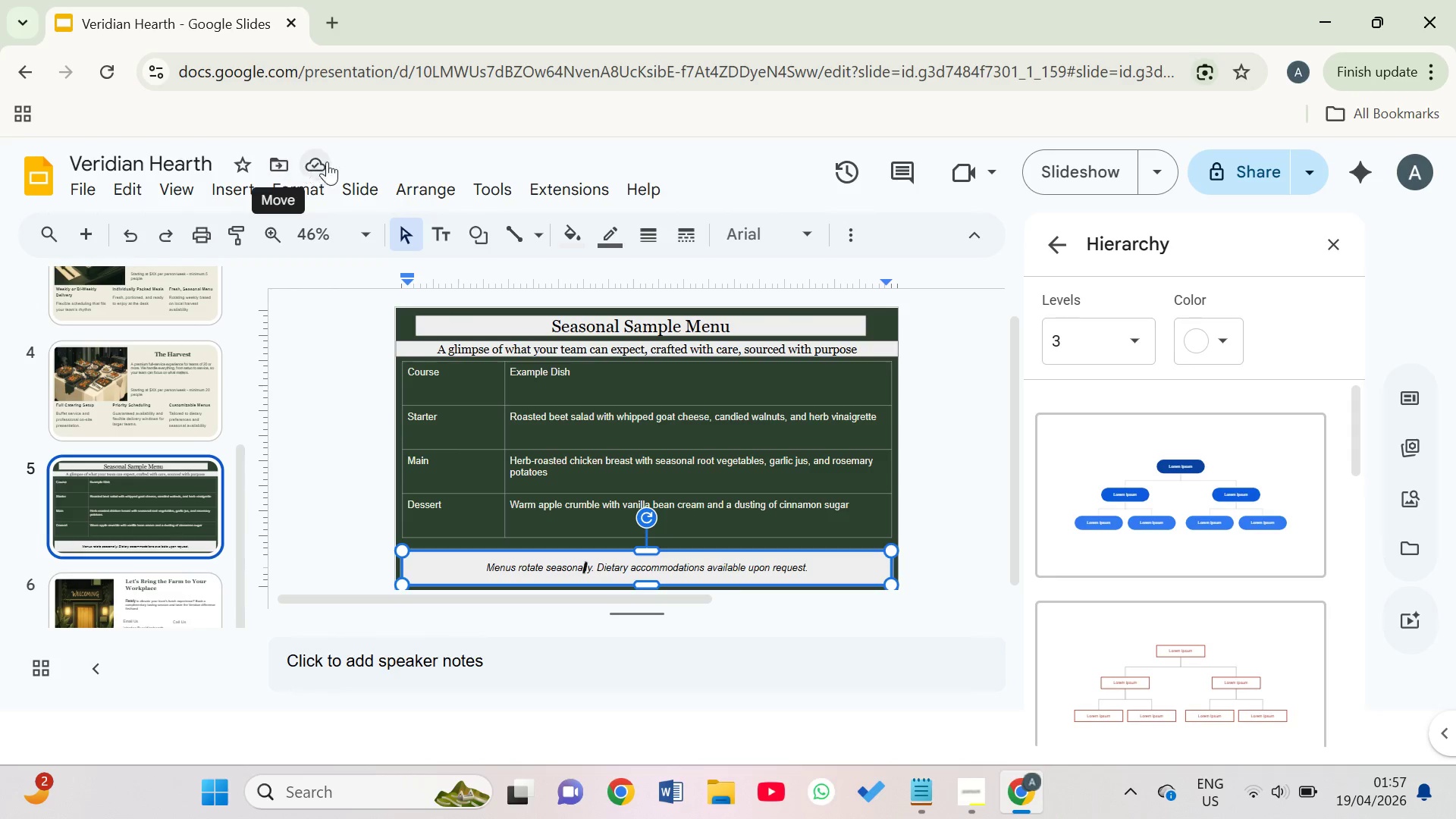 
mouse_move([928, 185])
 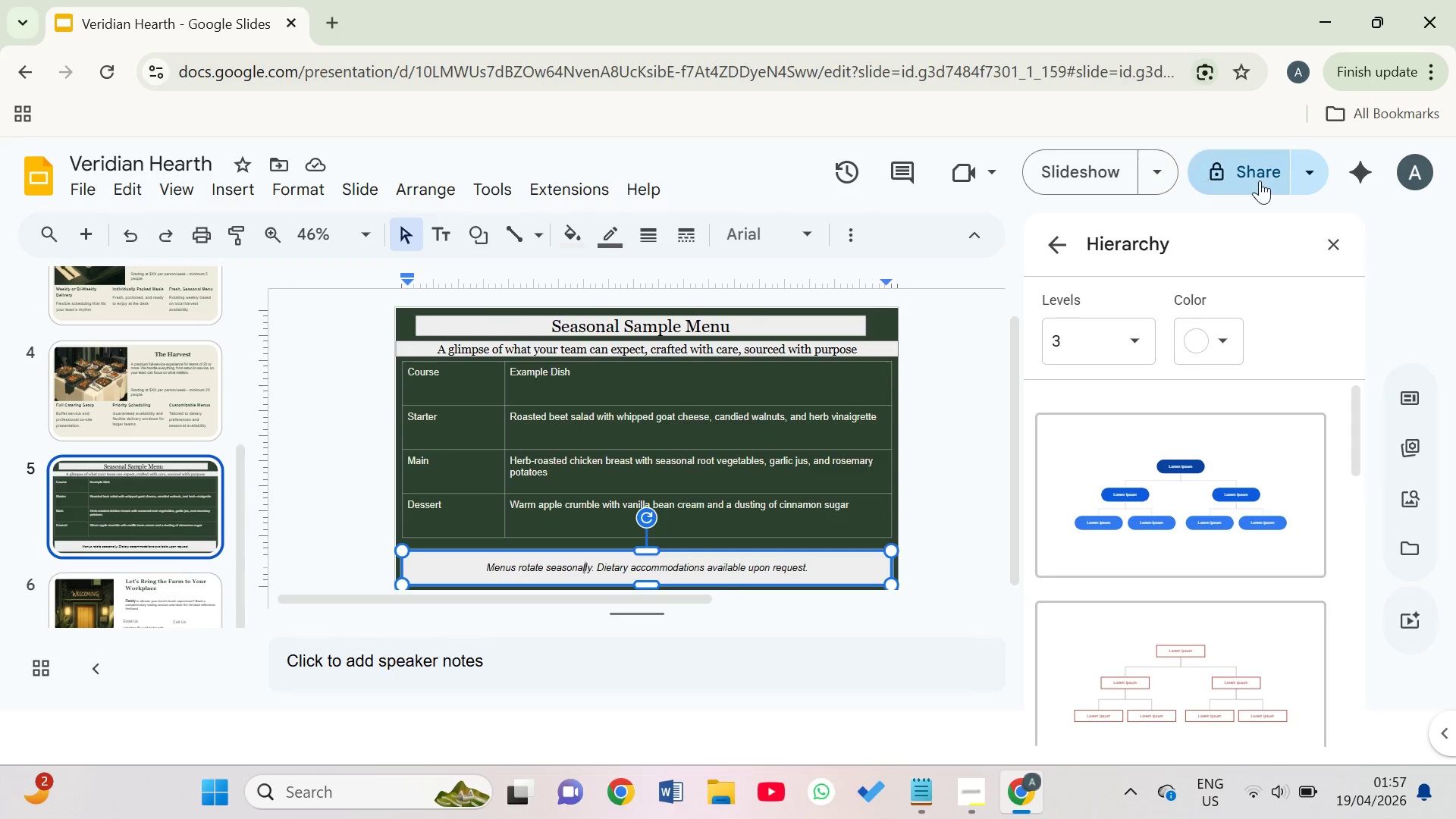 
left_click([1301, 180])
 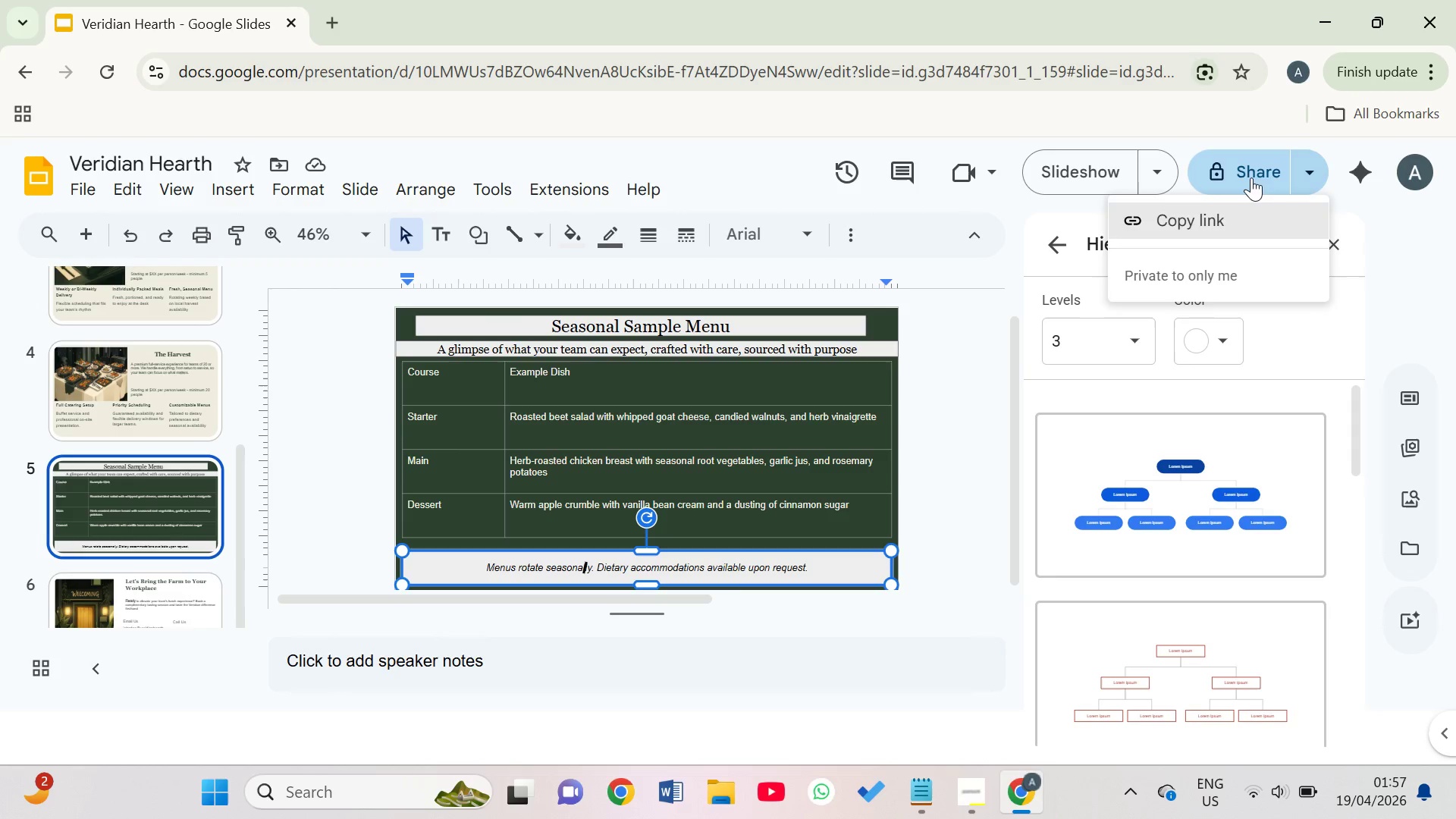 
left_click([1249, 176])
 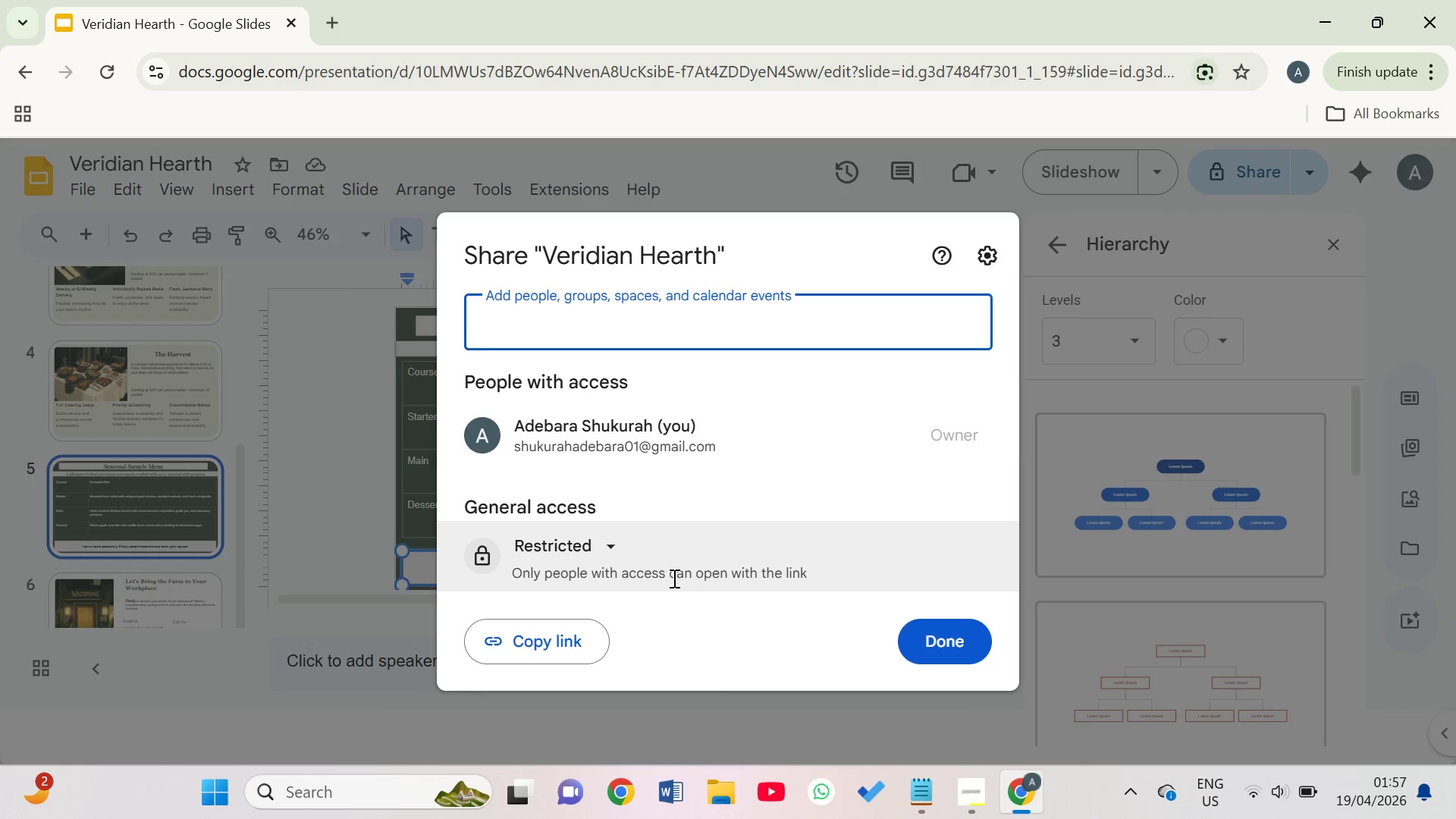 
wait(9.91)
 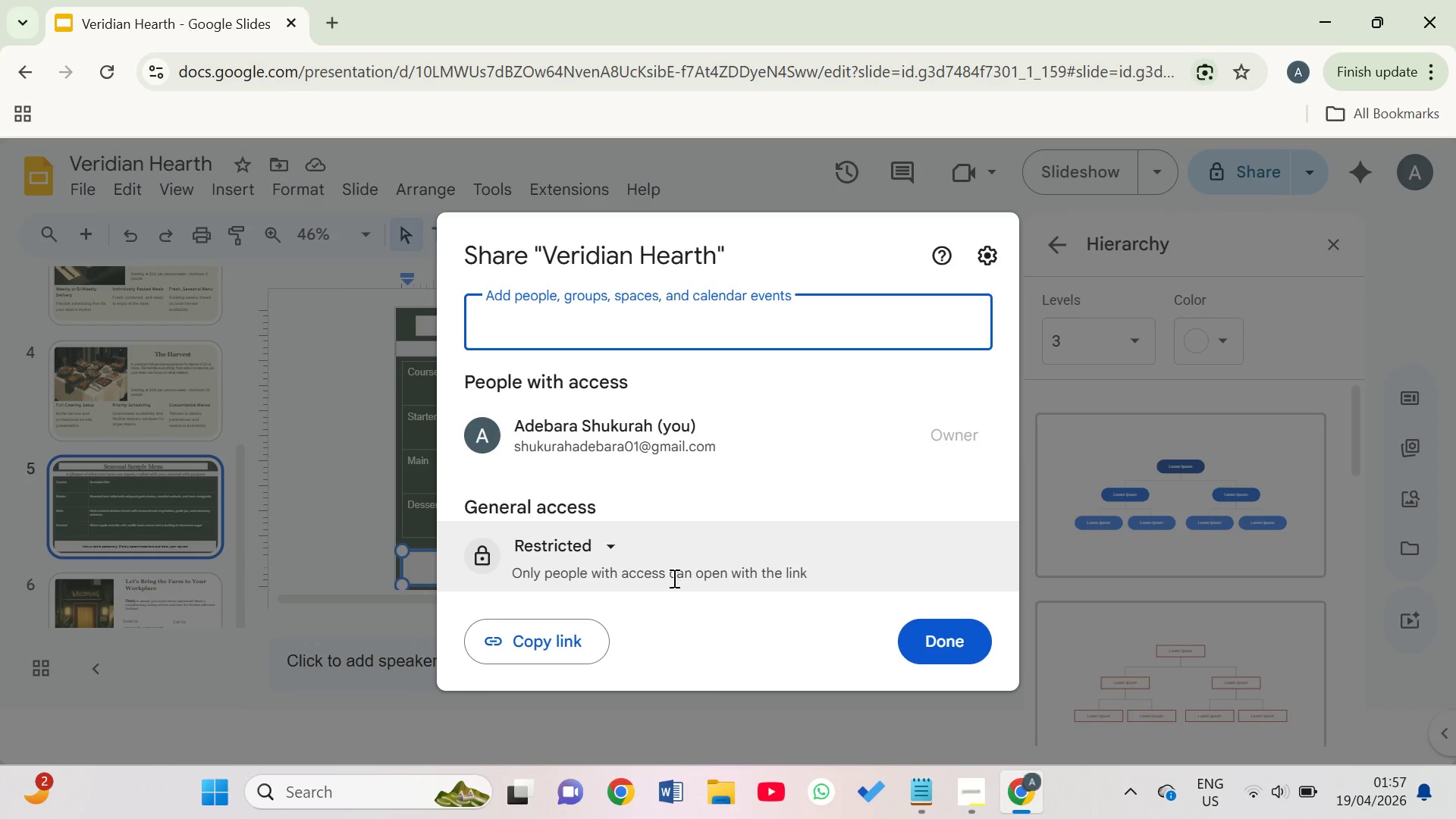 
left_click([551, 509])
 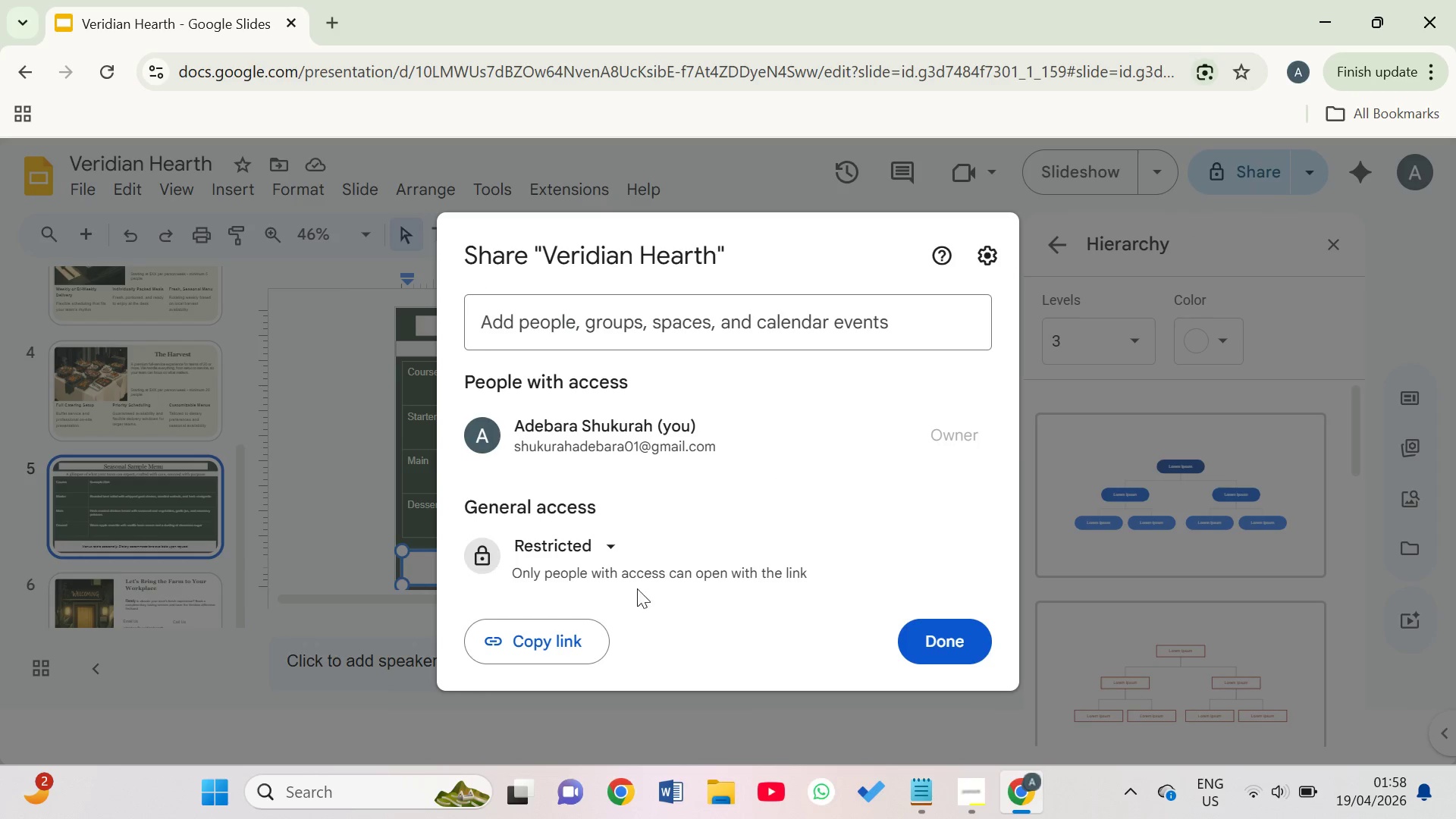 
left_click([593, 552])
 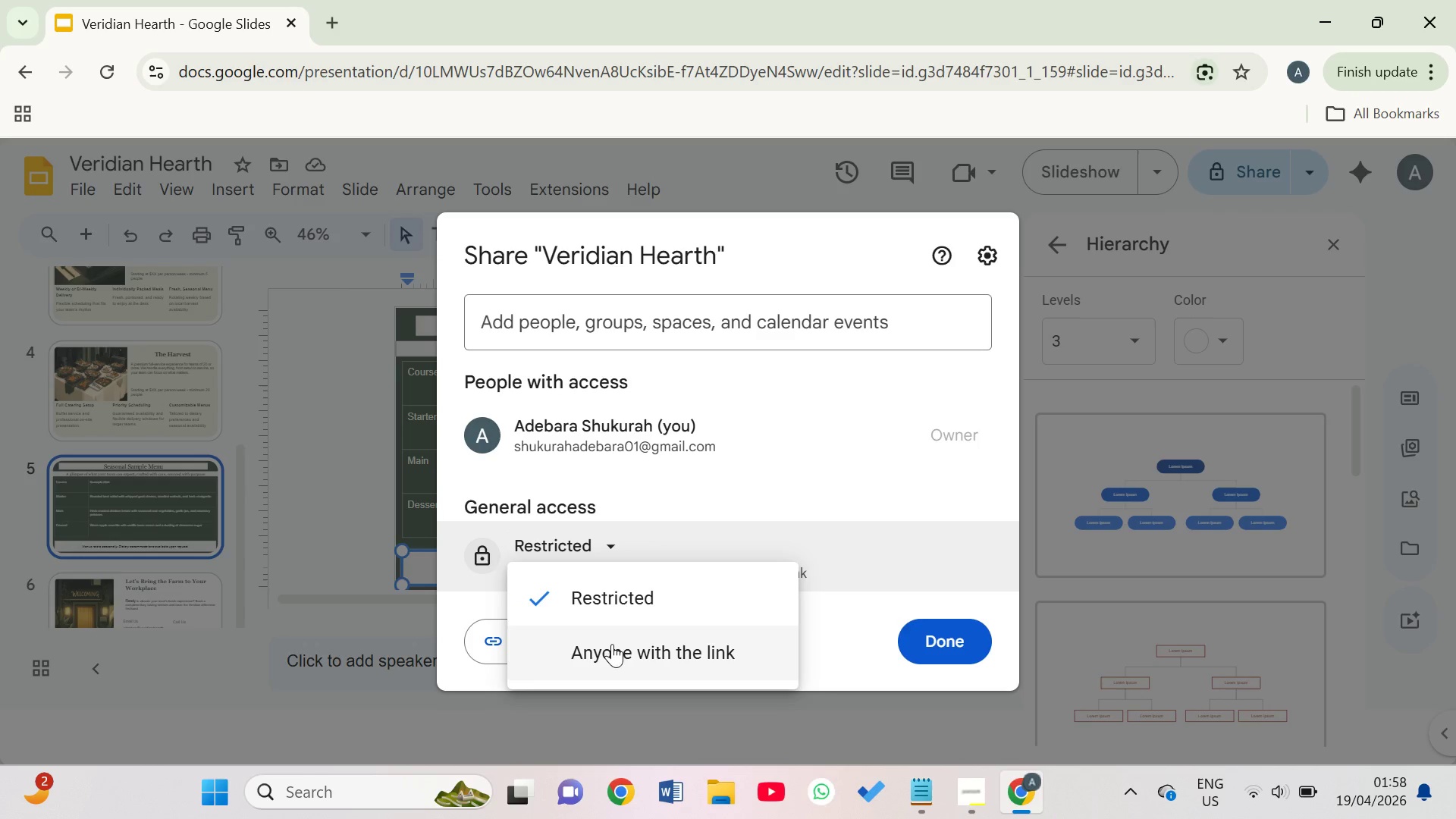 
left_click([613, 652])
 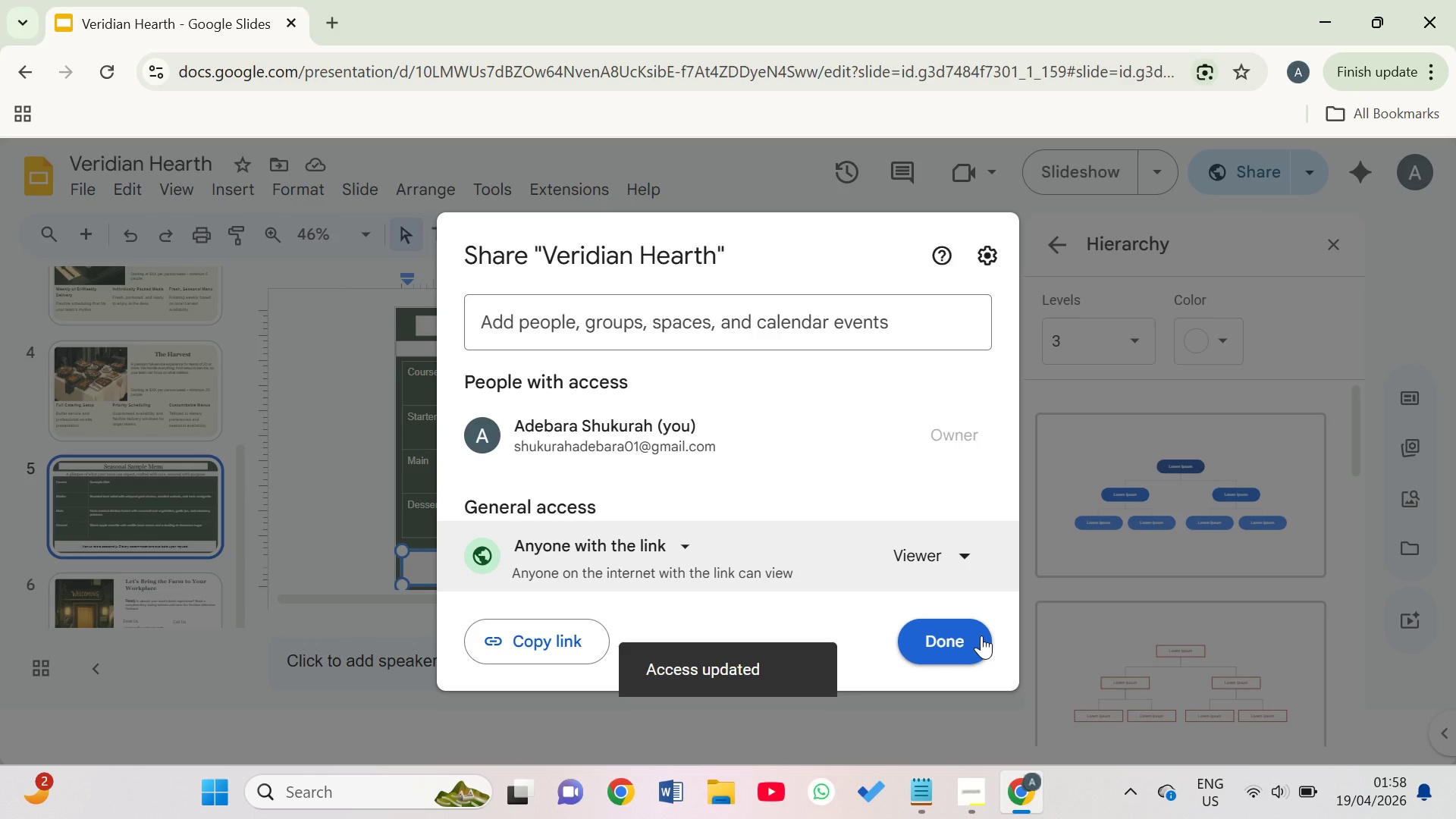 
left_click([981, 635])
 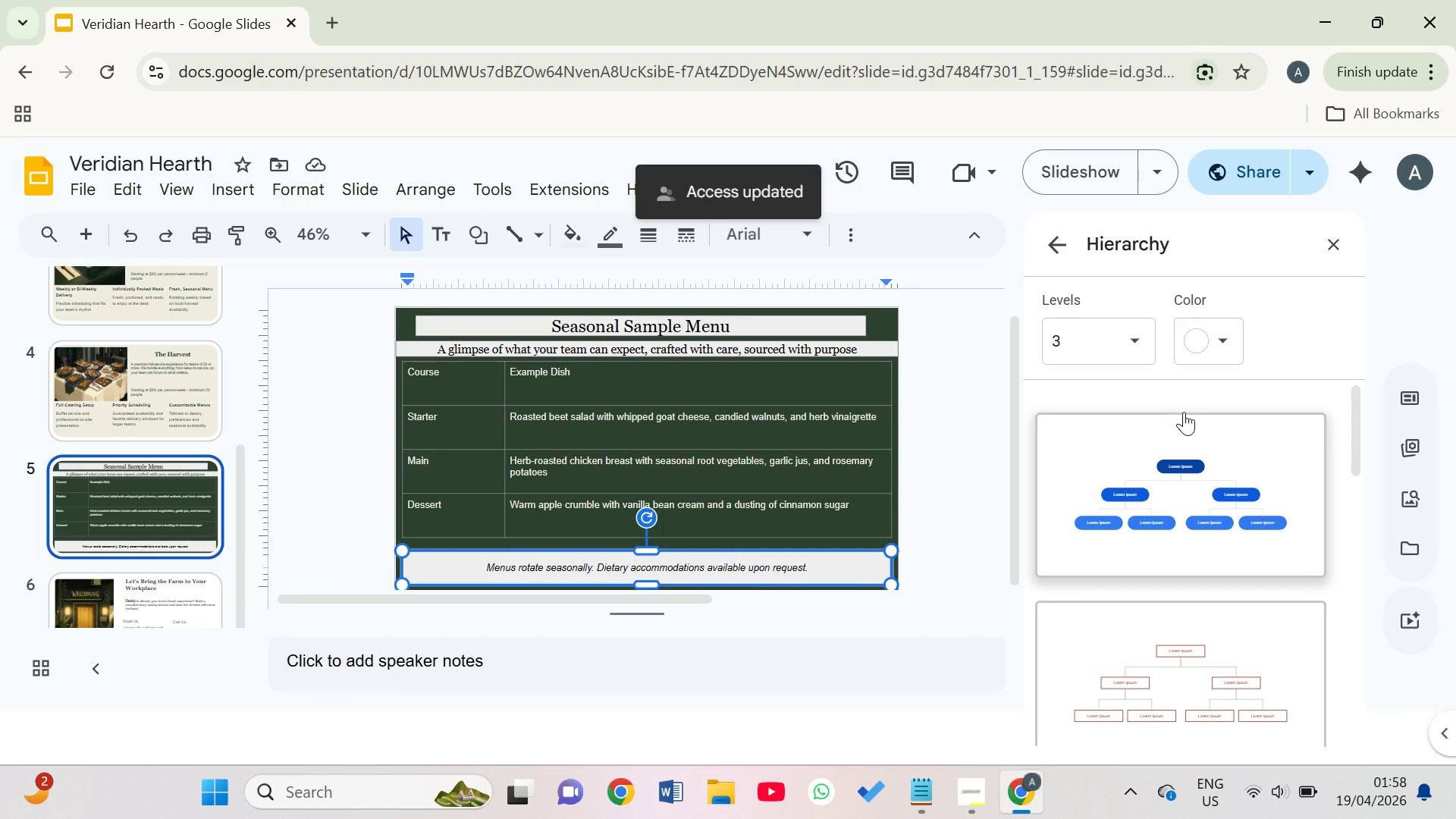 
left_click([1296, 187])
 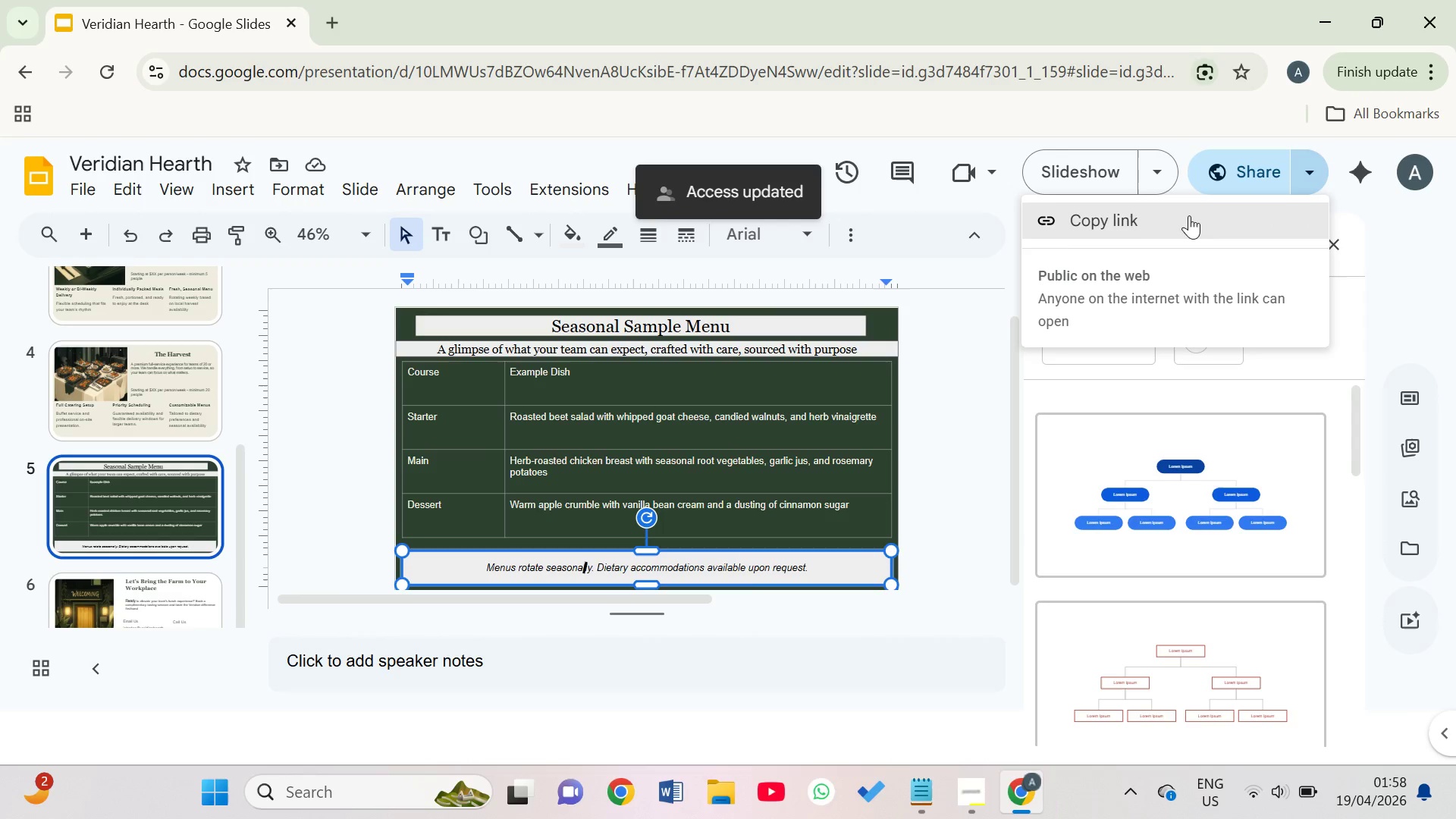 
left_click([1134, 212])
 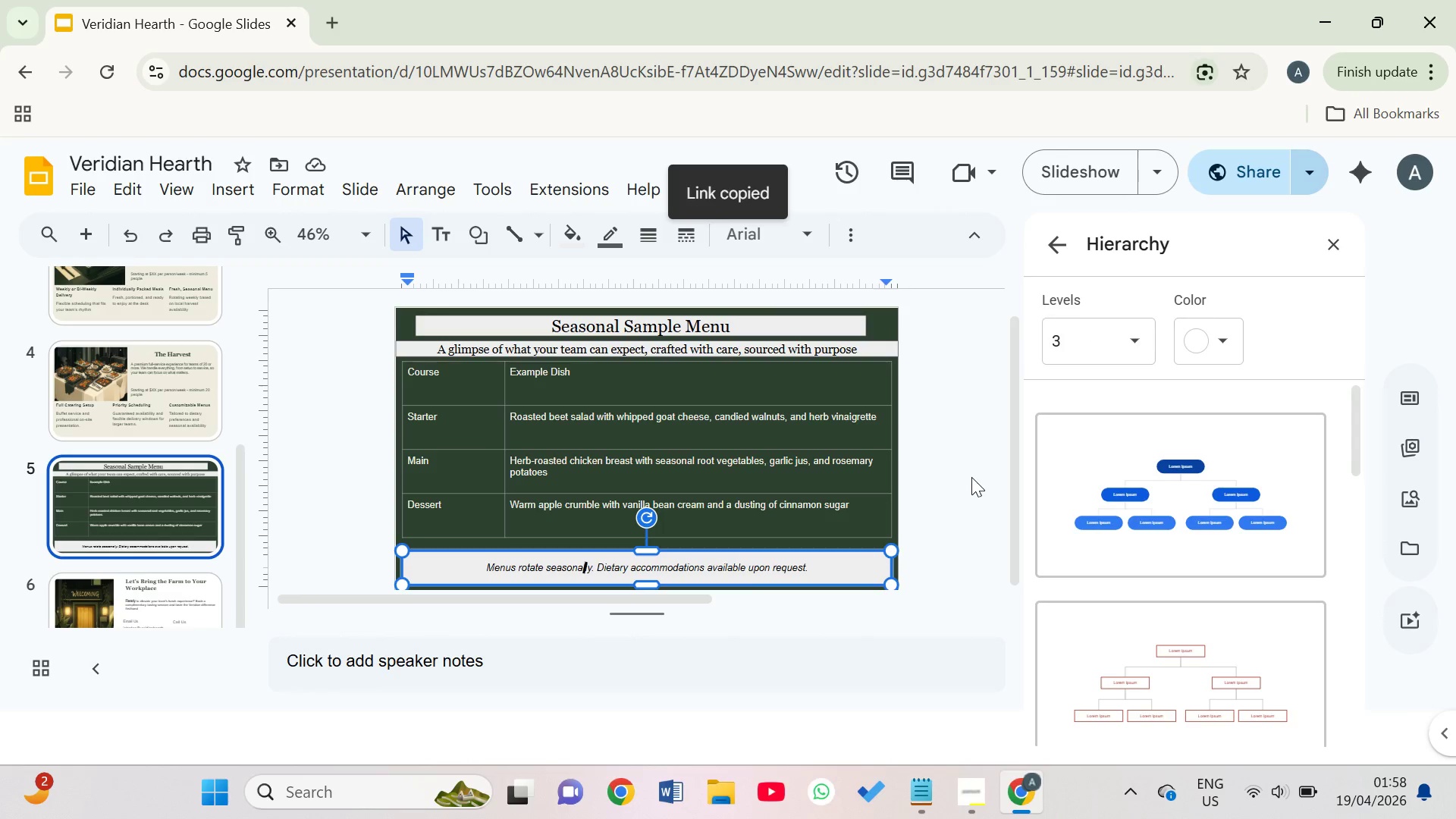 
left_click([956, 496])
 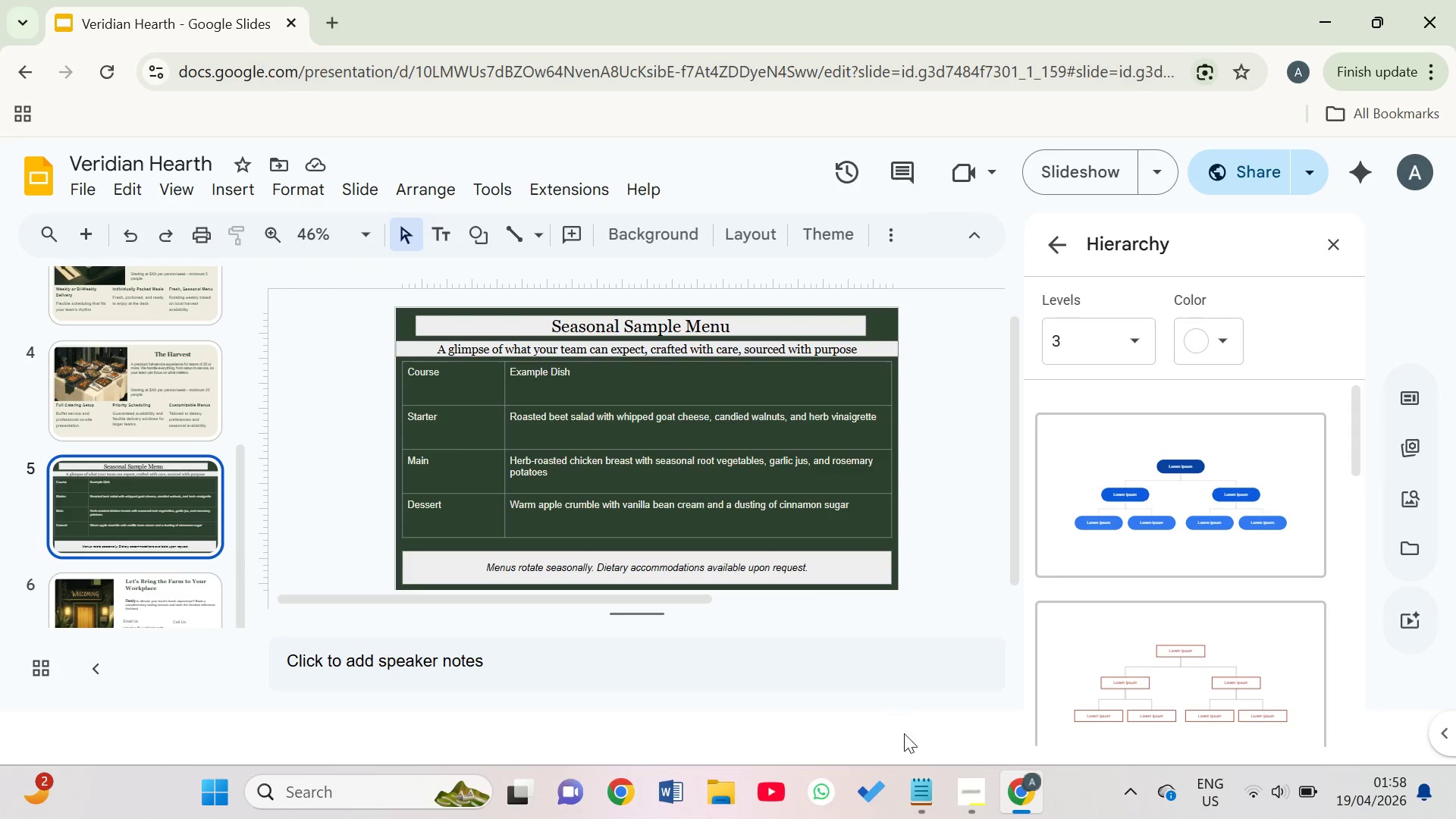 
wait(7.41)
 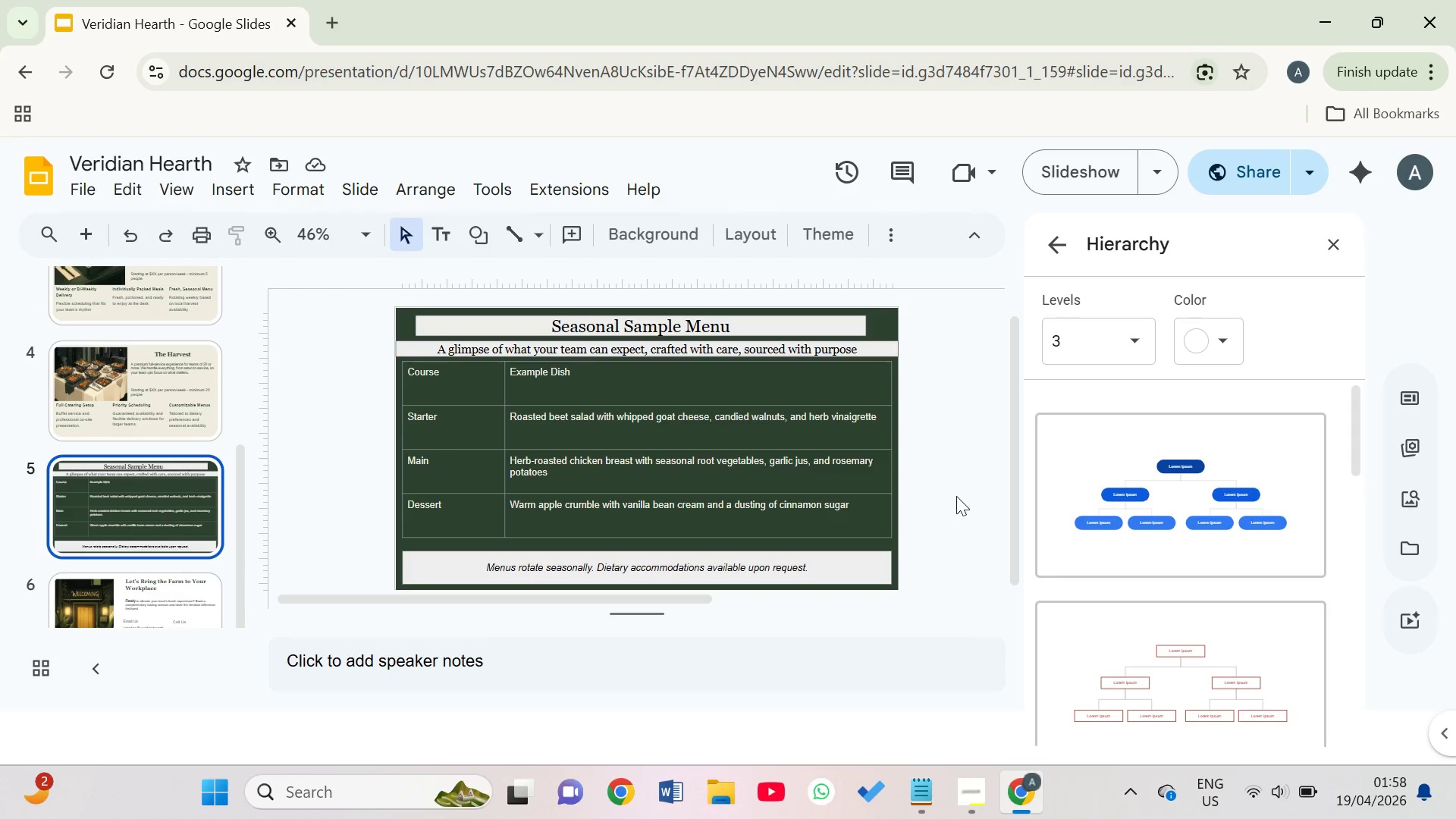 
left_click([950, 696])